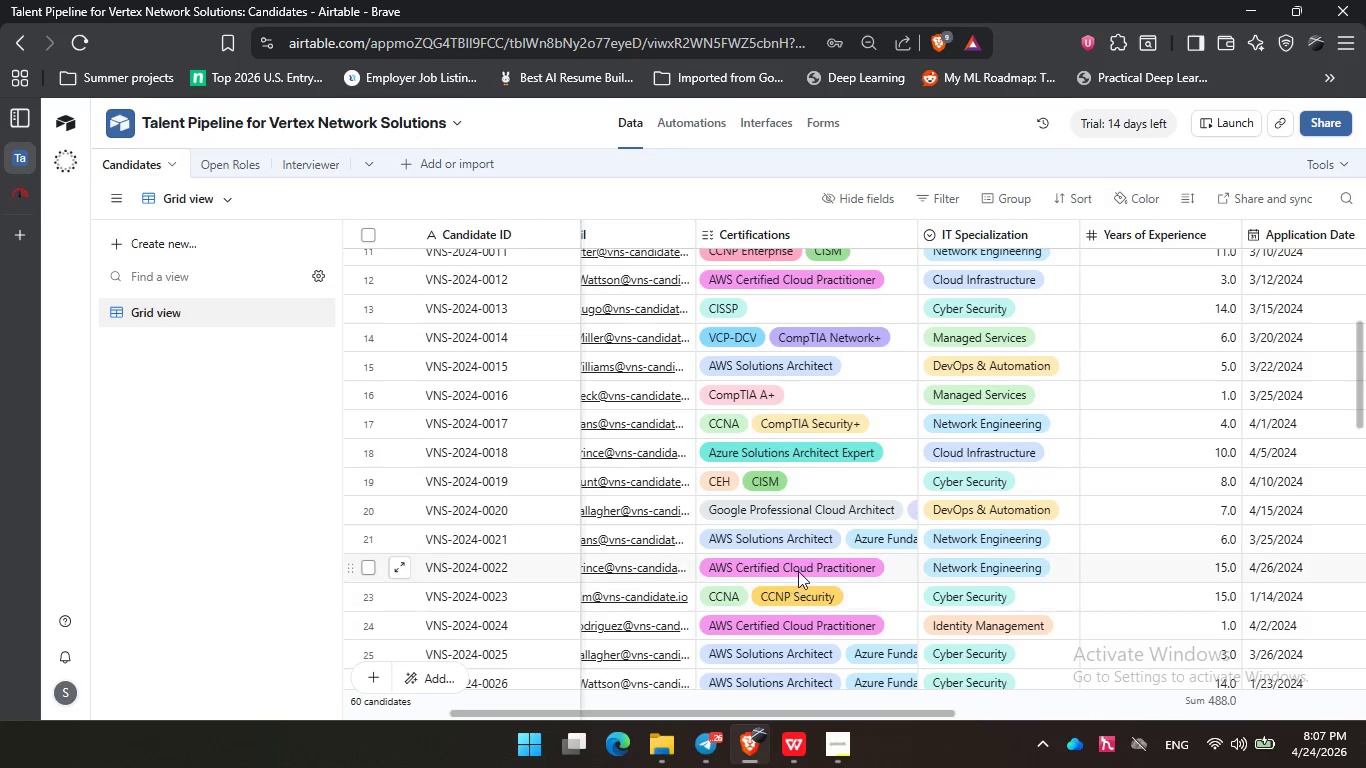 
scroll: coordinate [798, 571], scroll_direction: down, amount: 6.0
 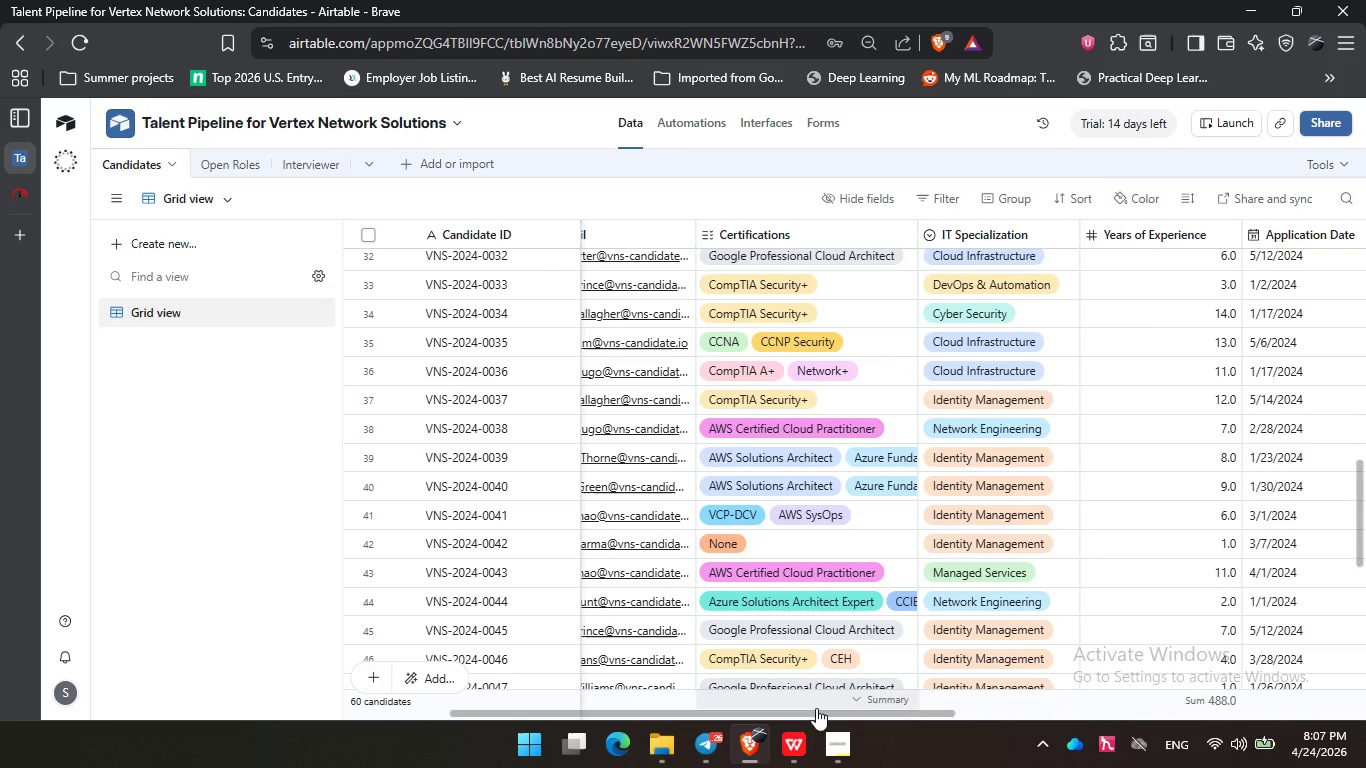 
left_click_drag(start_coordinate=[814, 713], to_coordinate=[1160, 699])
 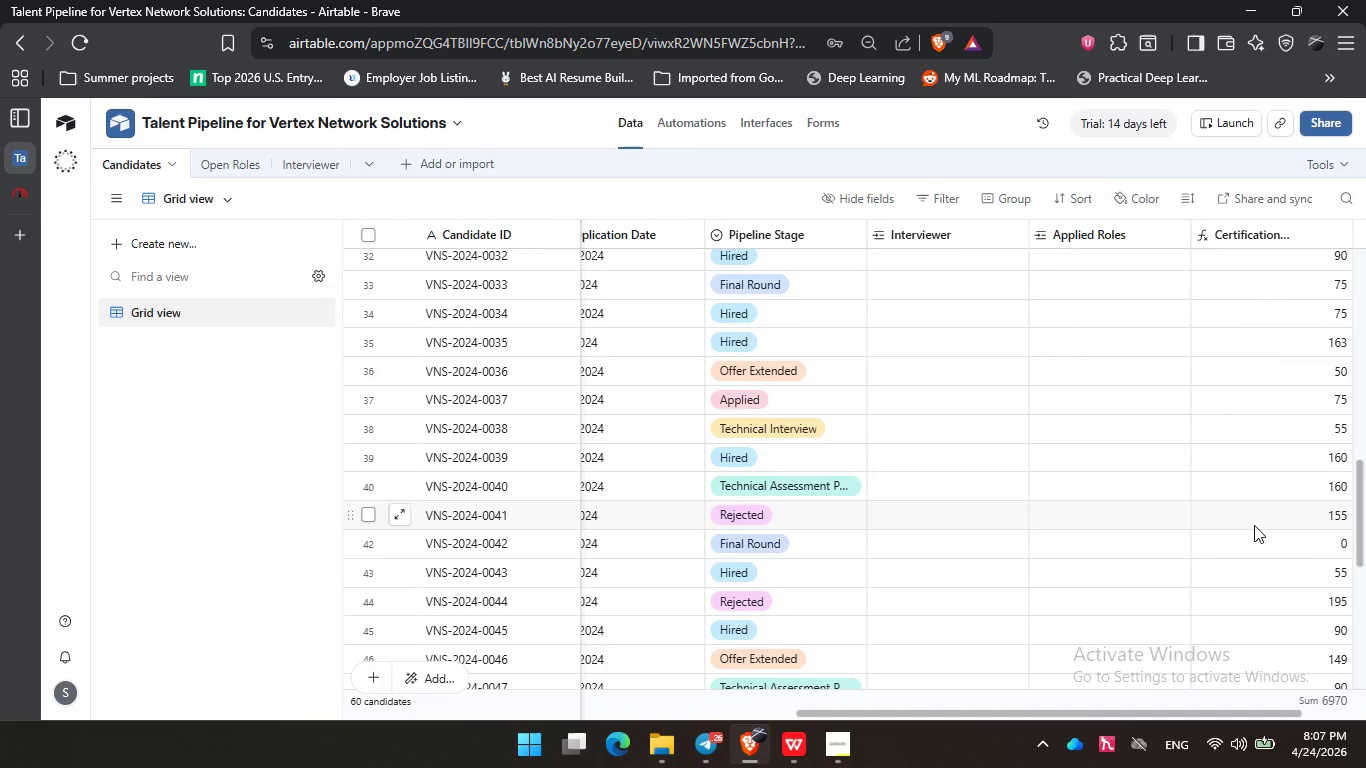 
scroll: coordinate [1254, 525], scroll_direction: down, amount: 7.0
 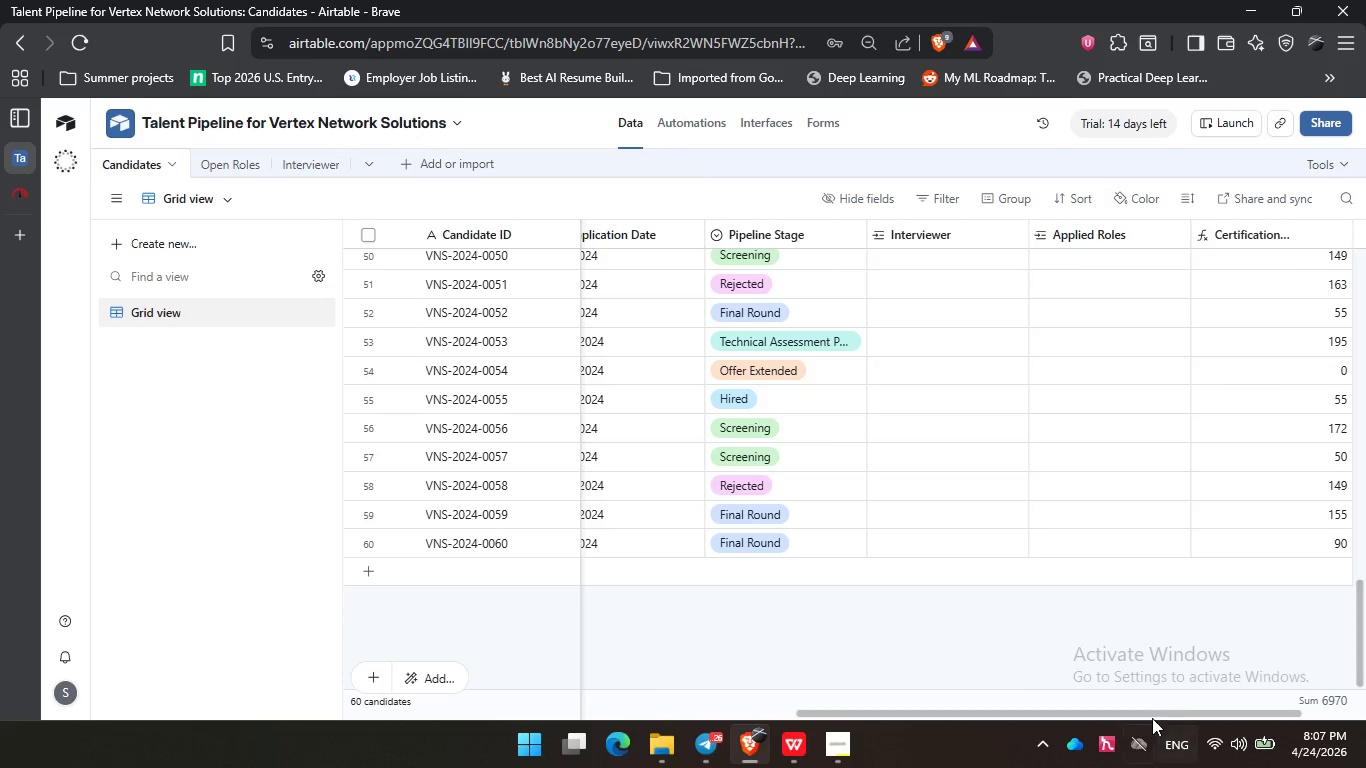 
left_click_drag(start_coordinate=[1149, 713], to_coordinate=[1243, 679])
 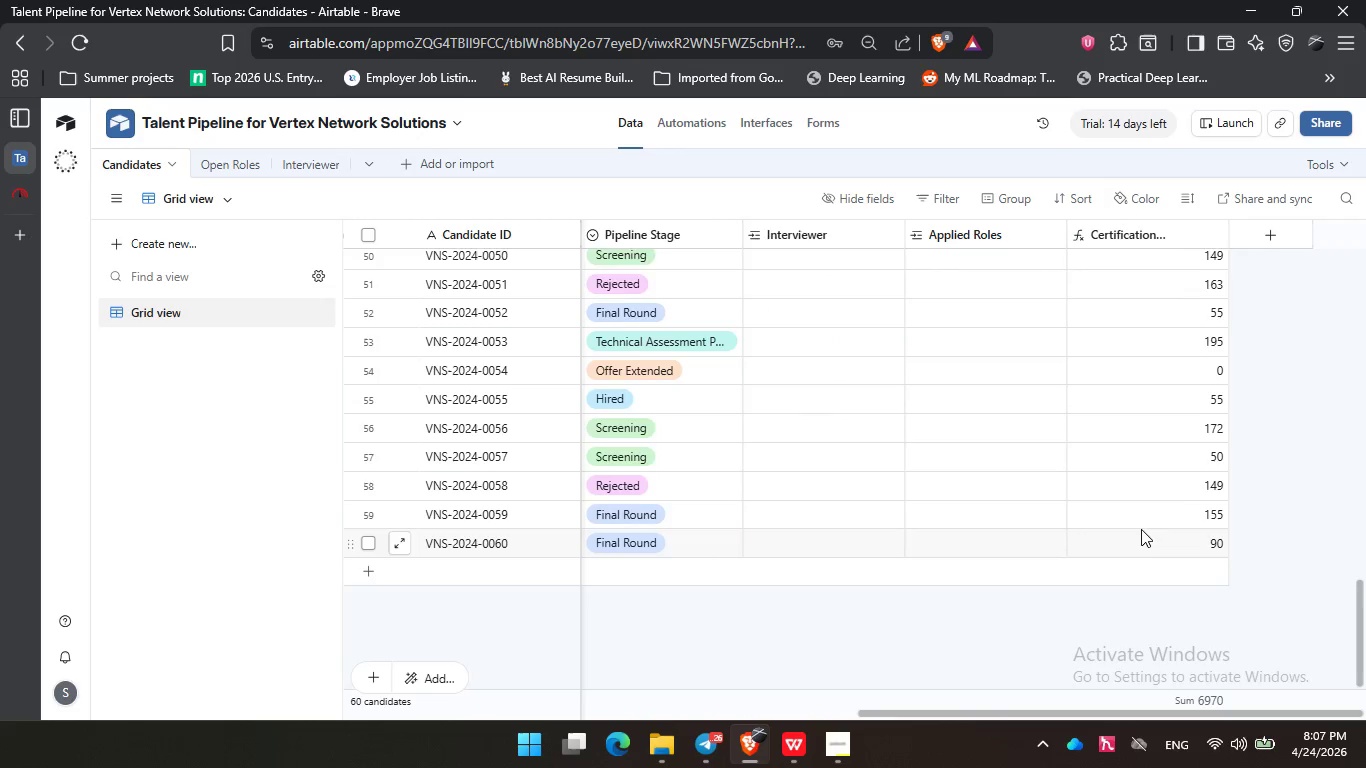 
scroll: coordinate [1049, 476], scroll_direction: up, amount: 31.0
 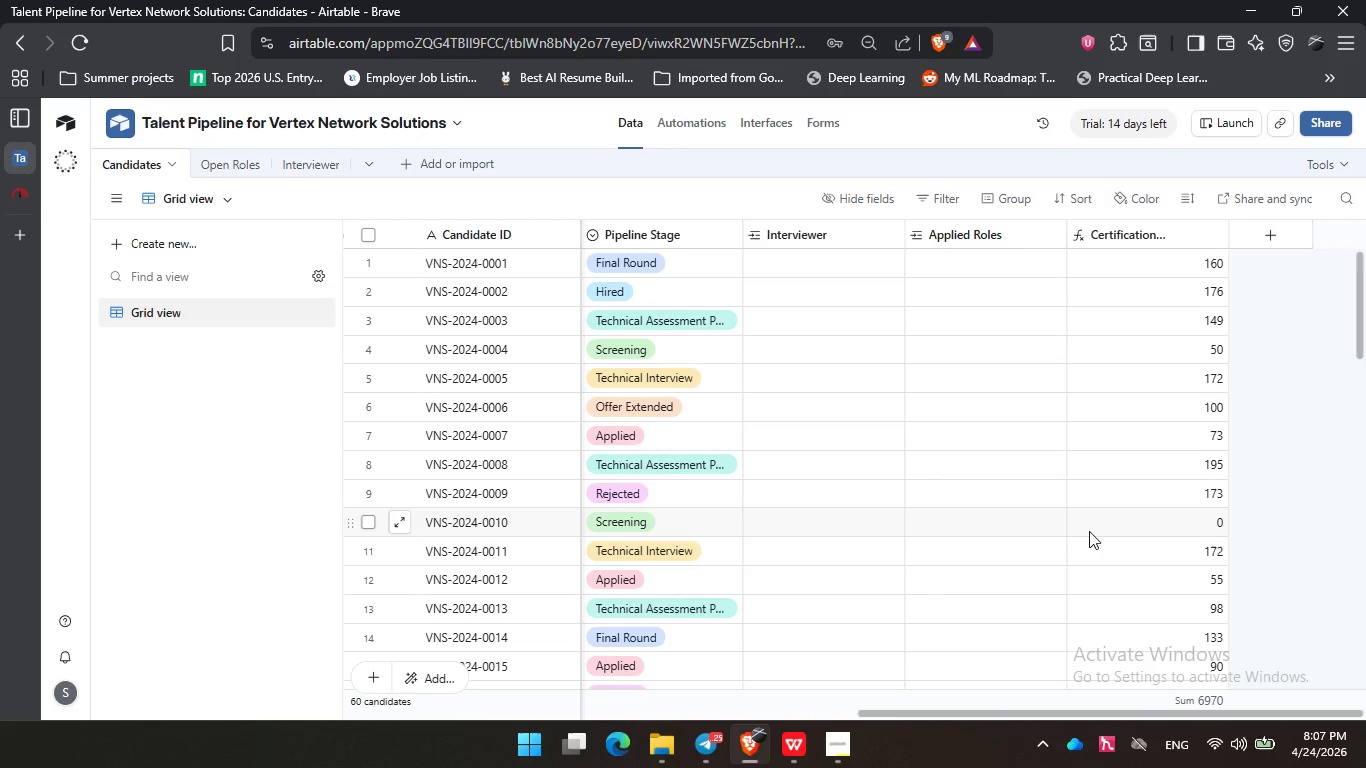 
wait(25.88)
 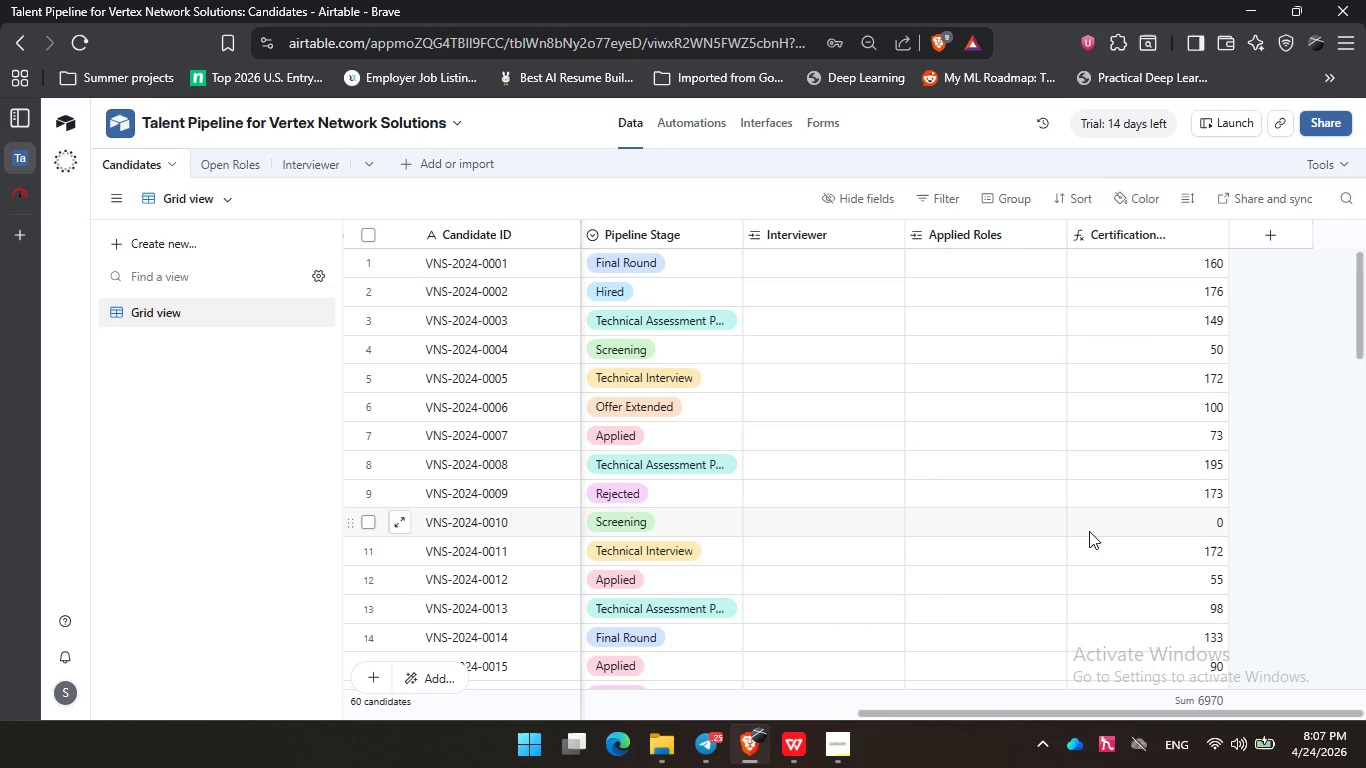 
left_click([1259, 235])
 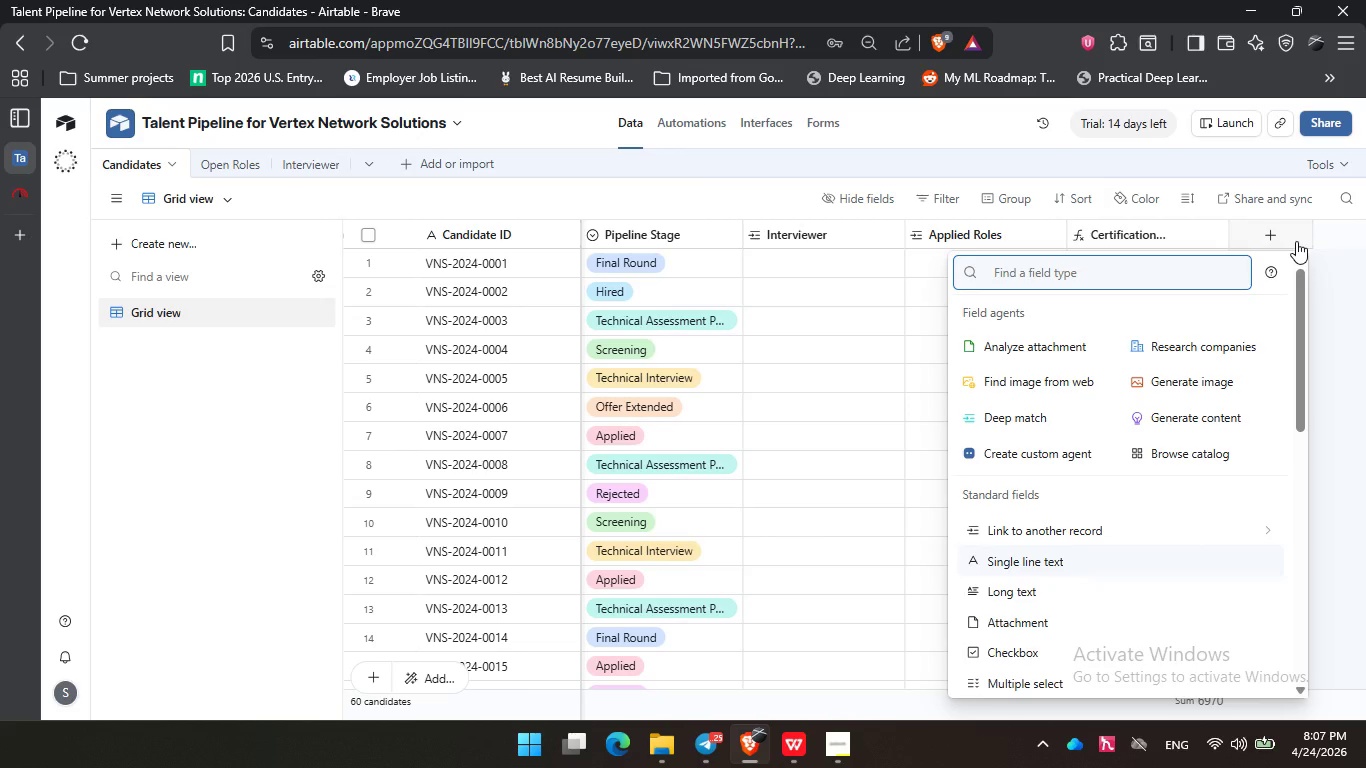 
type(Experiencfor)
 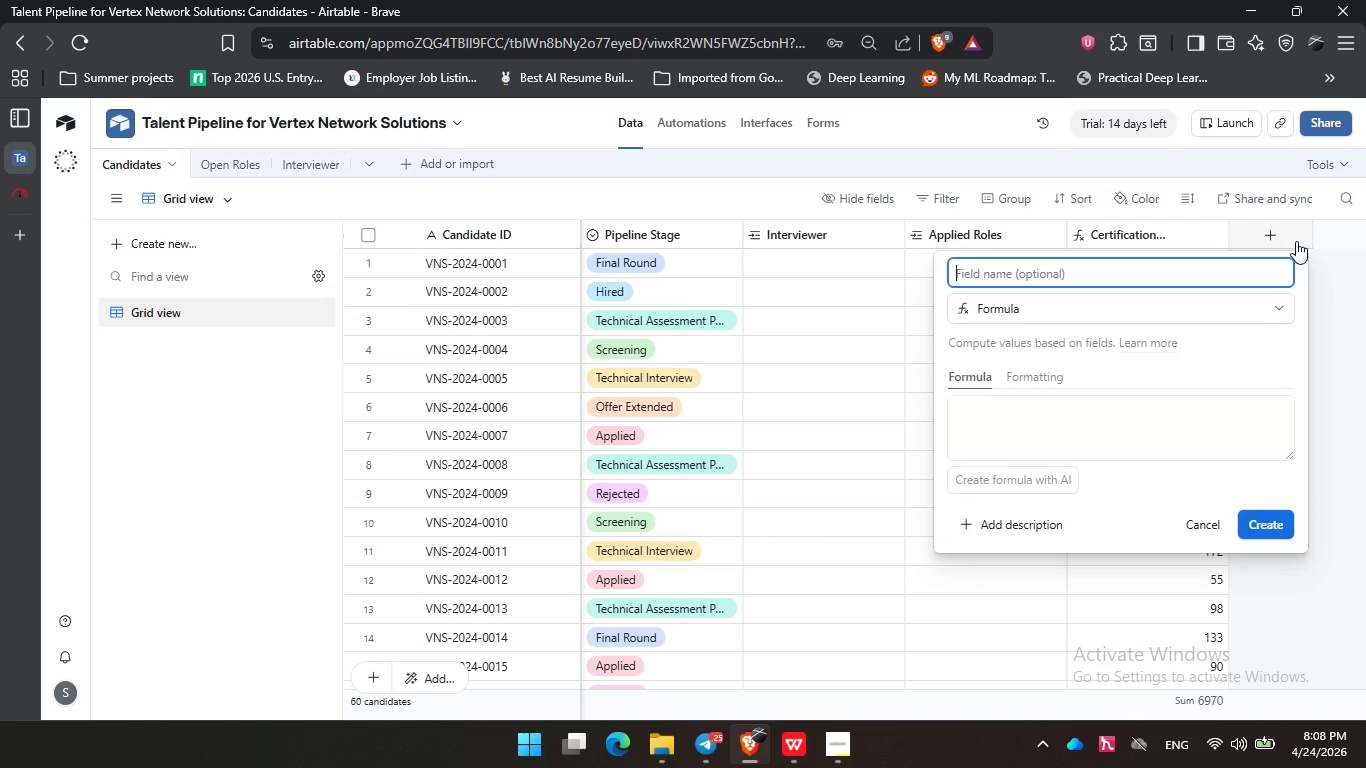 
hold_key(key=Backspace, duration=0.94)
 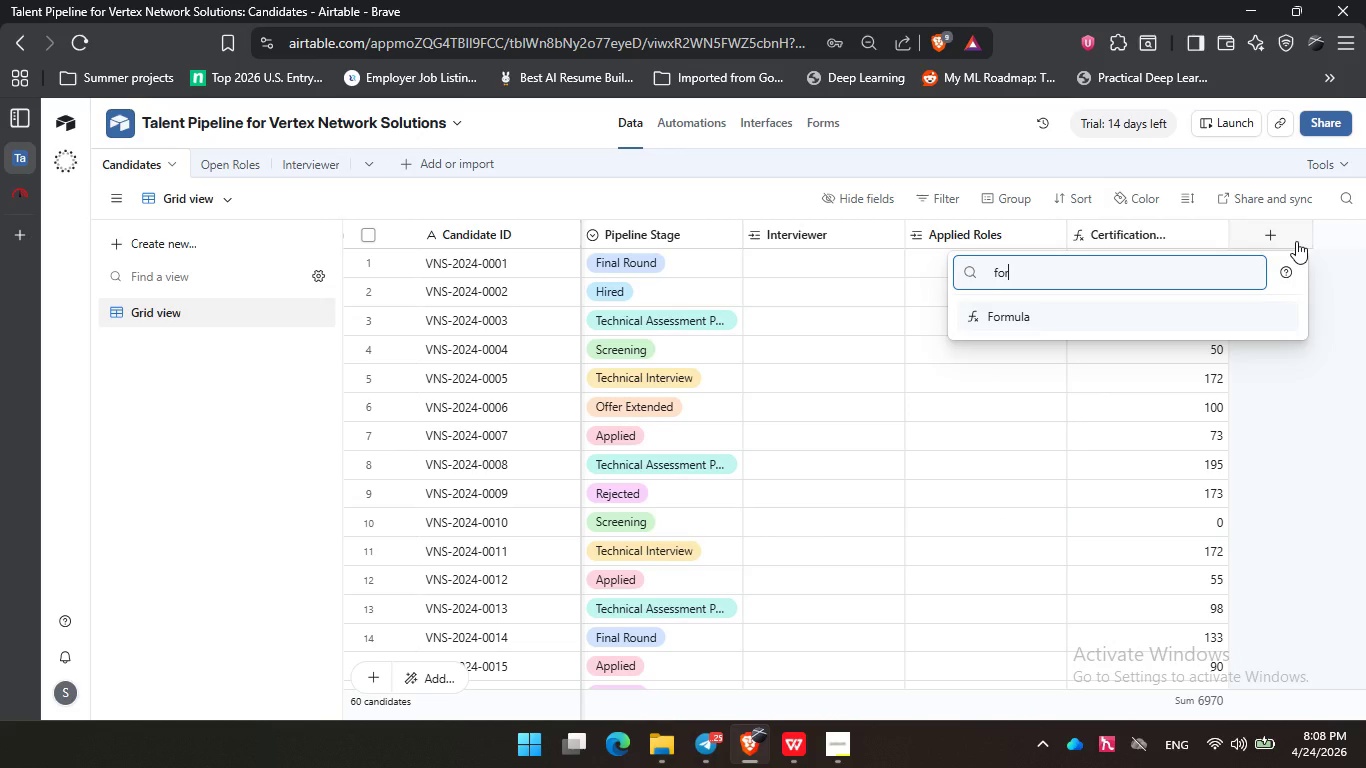 
key(Enter)
 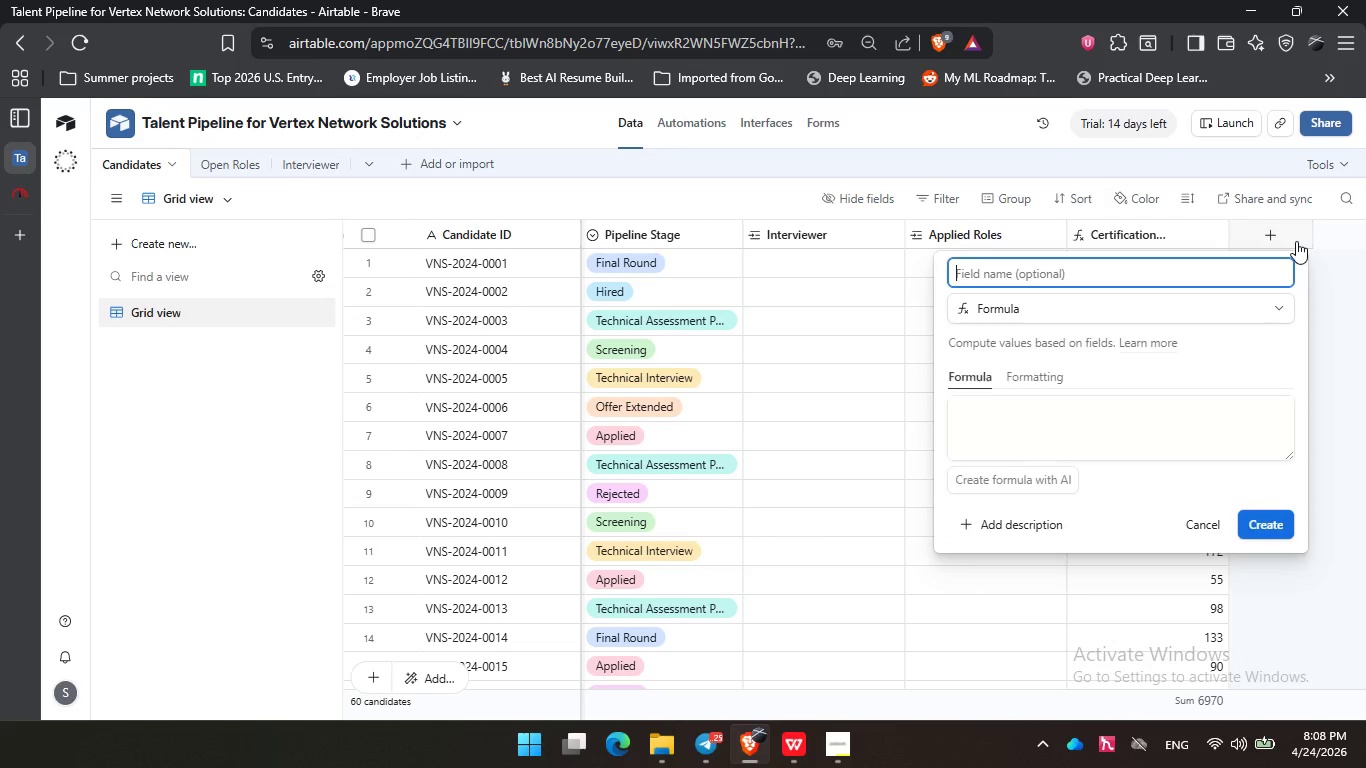 
type(Experience Scoer)
key(Backspace)
key(Backspace)
type(re)
 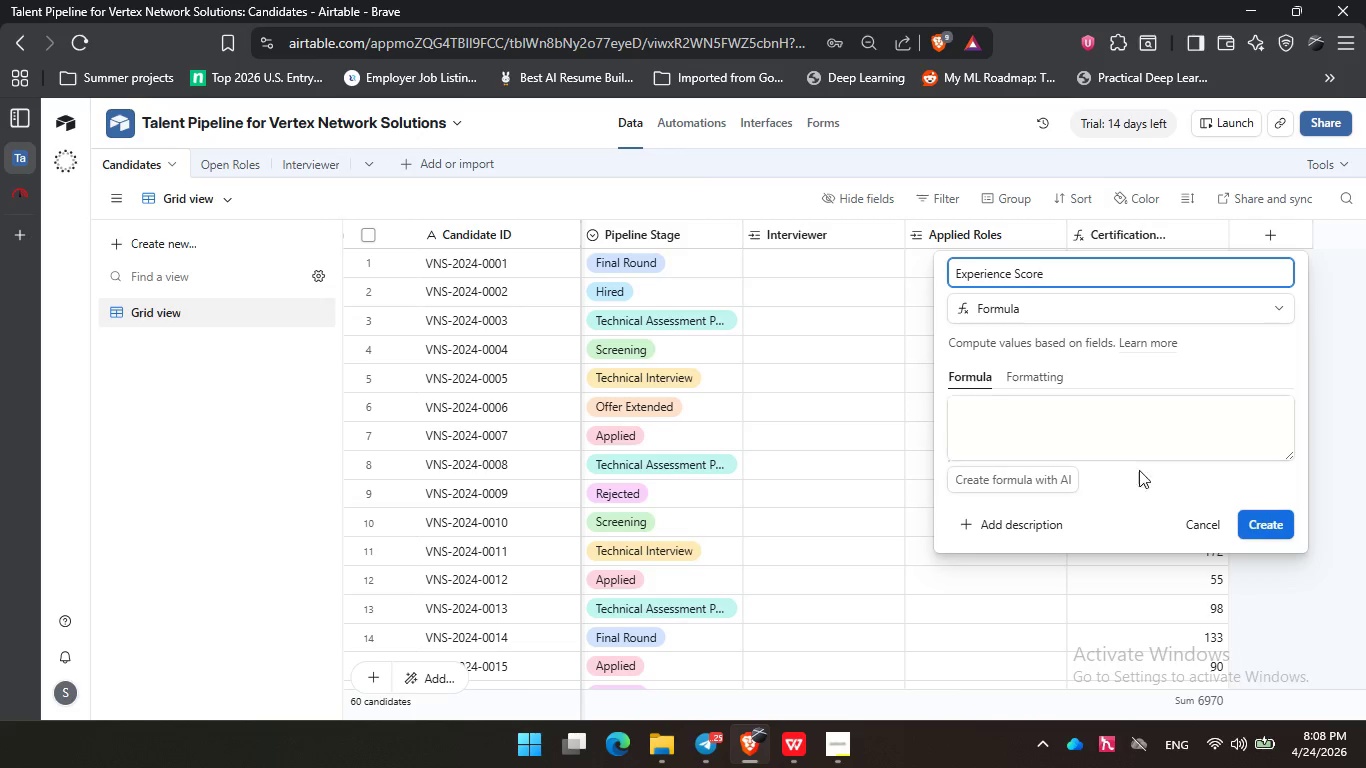 
left_click([1109, 440])
 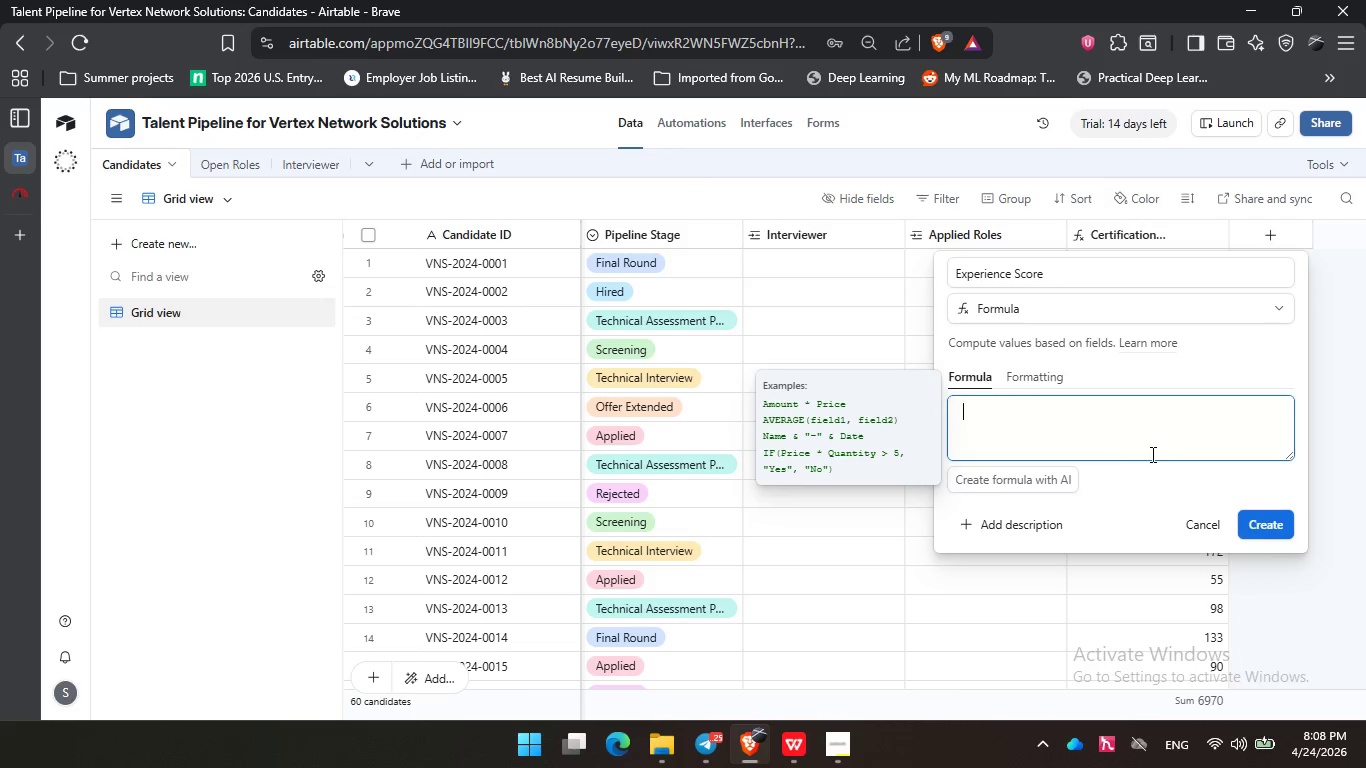 
type(if)
 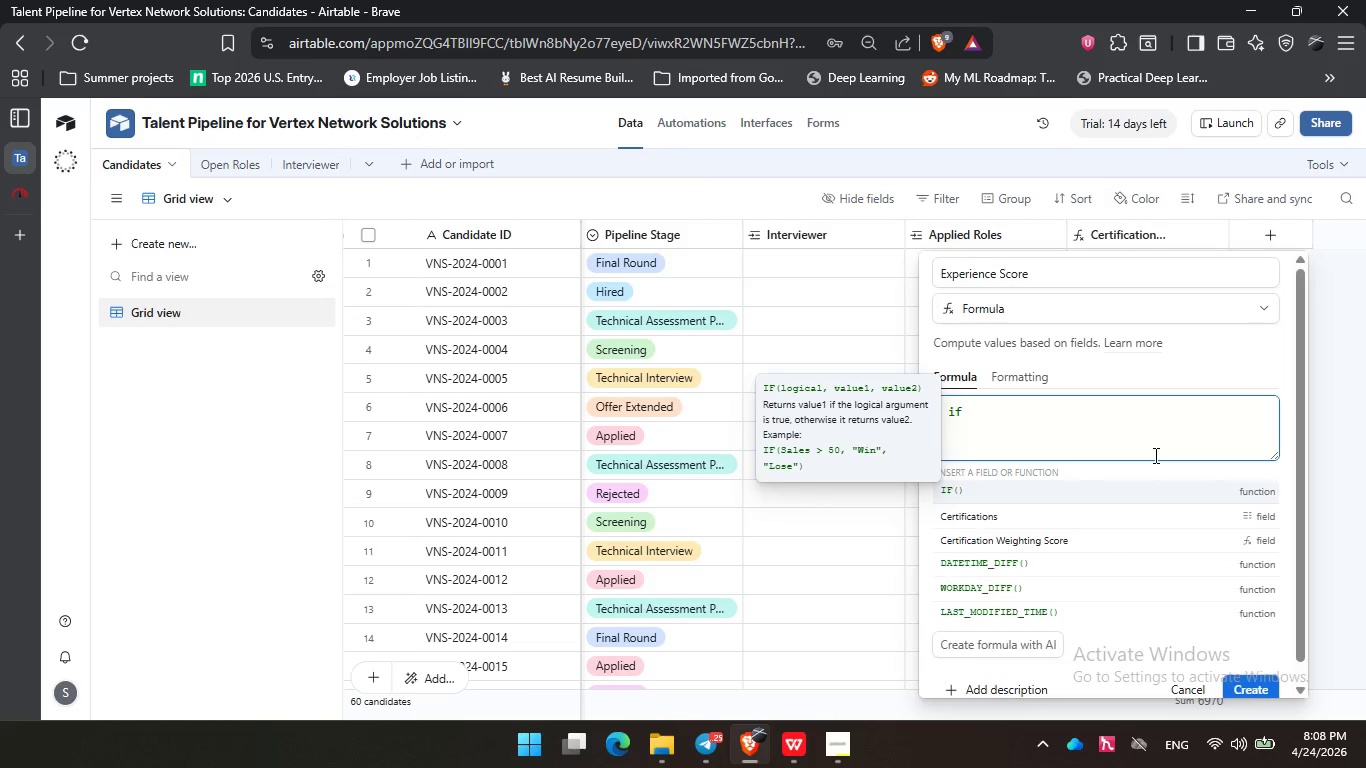 
key(Enter)
 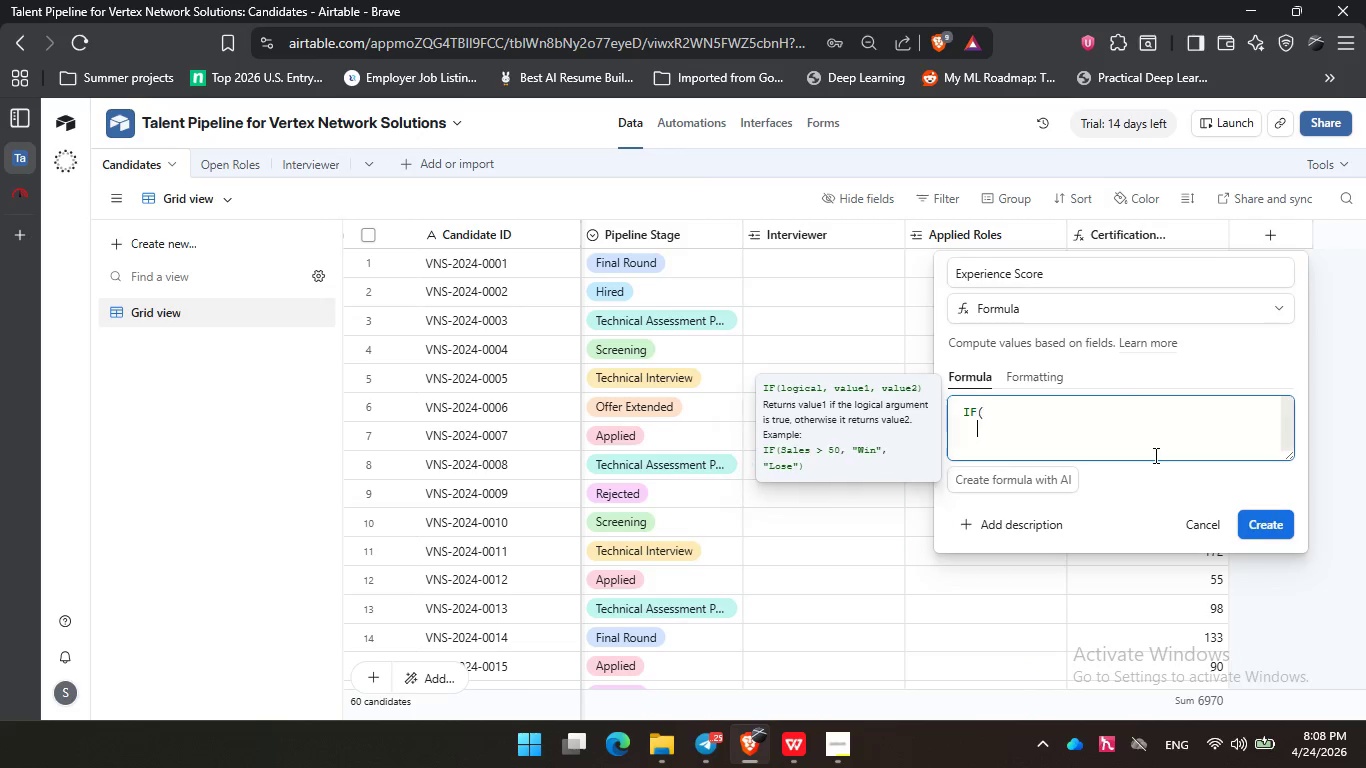 
key(Enter)
 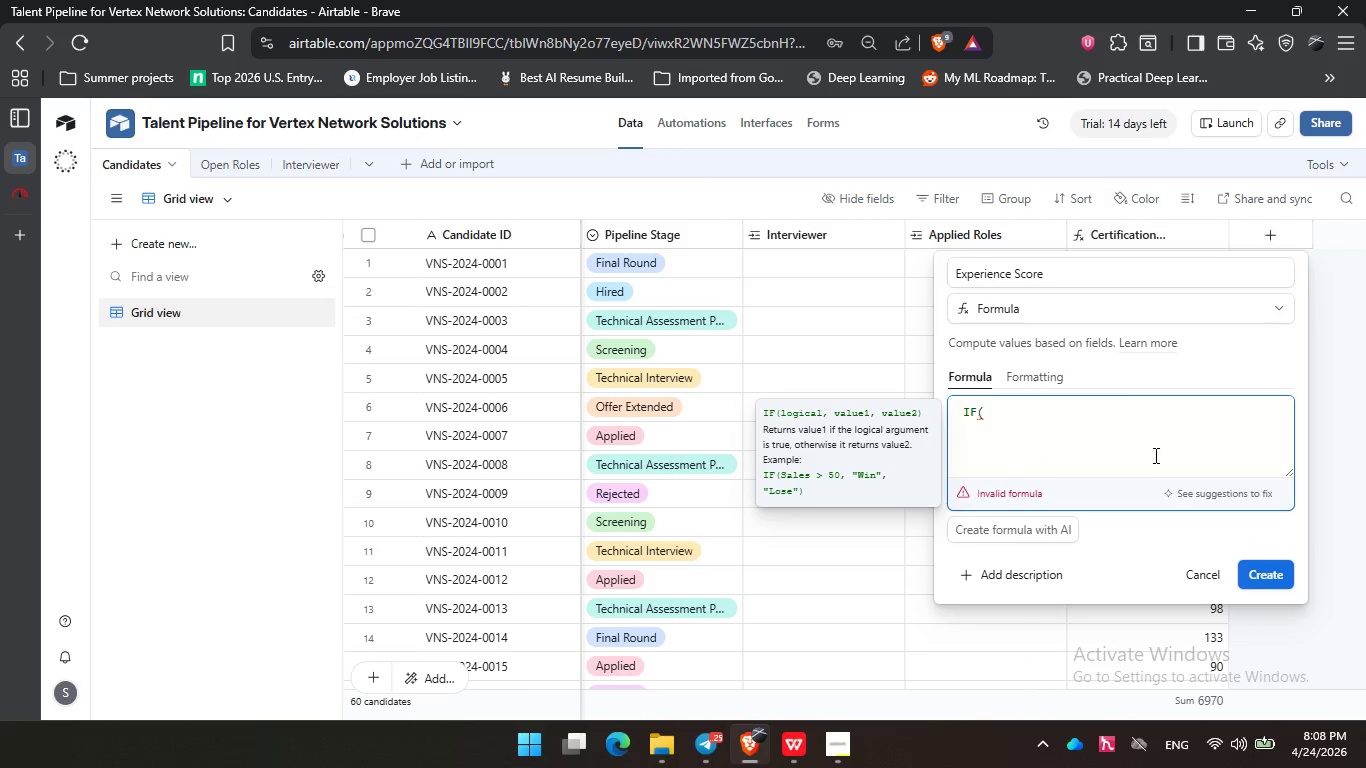 
type(yea)
 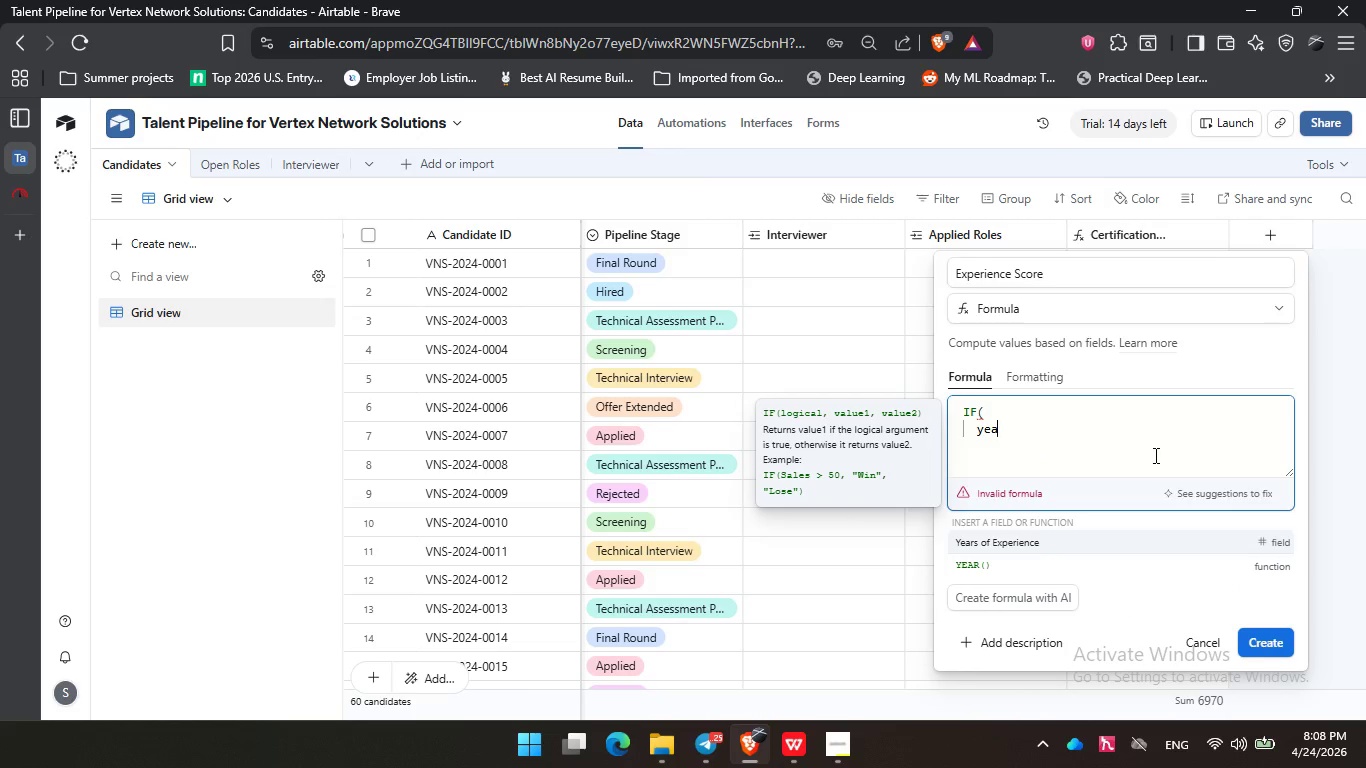 
key(Enter)
 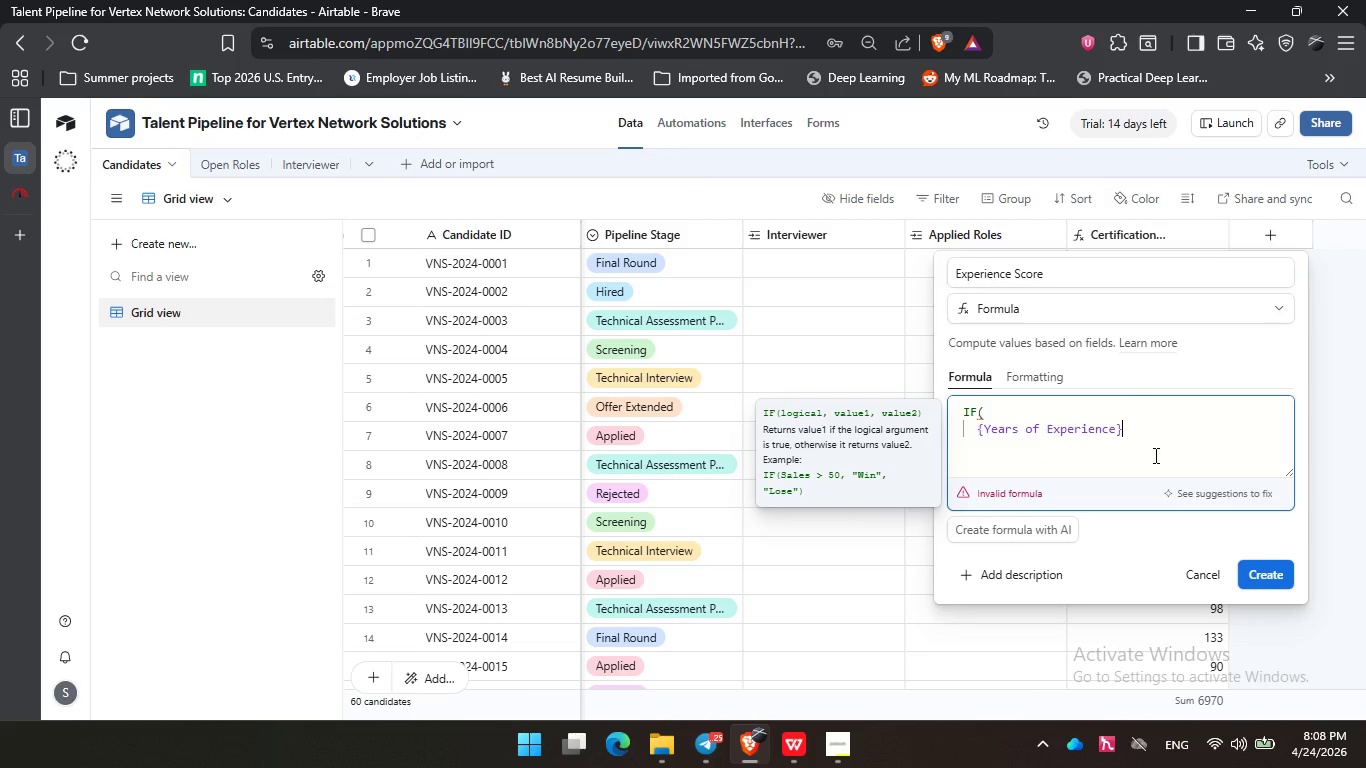 
key(Space)
 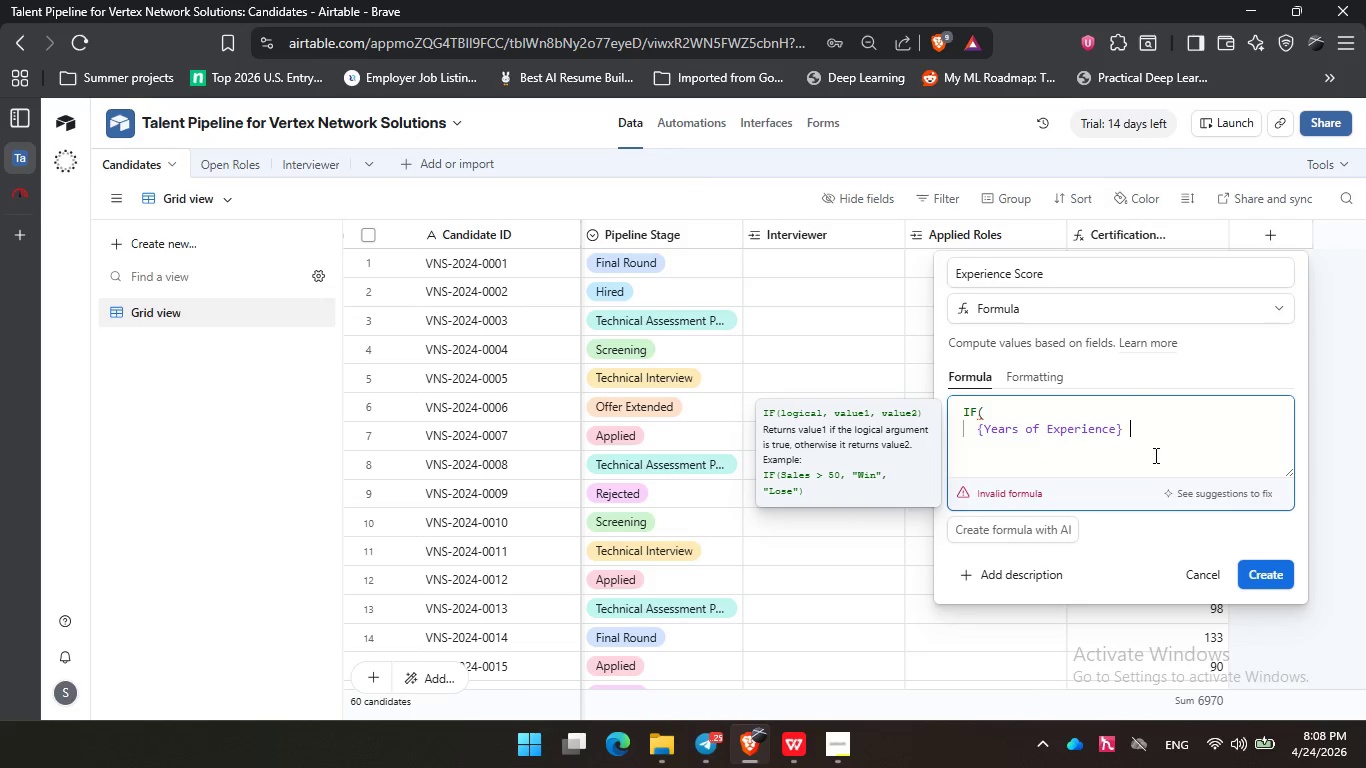 
key(Shift+Period)
 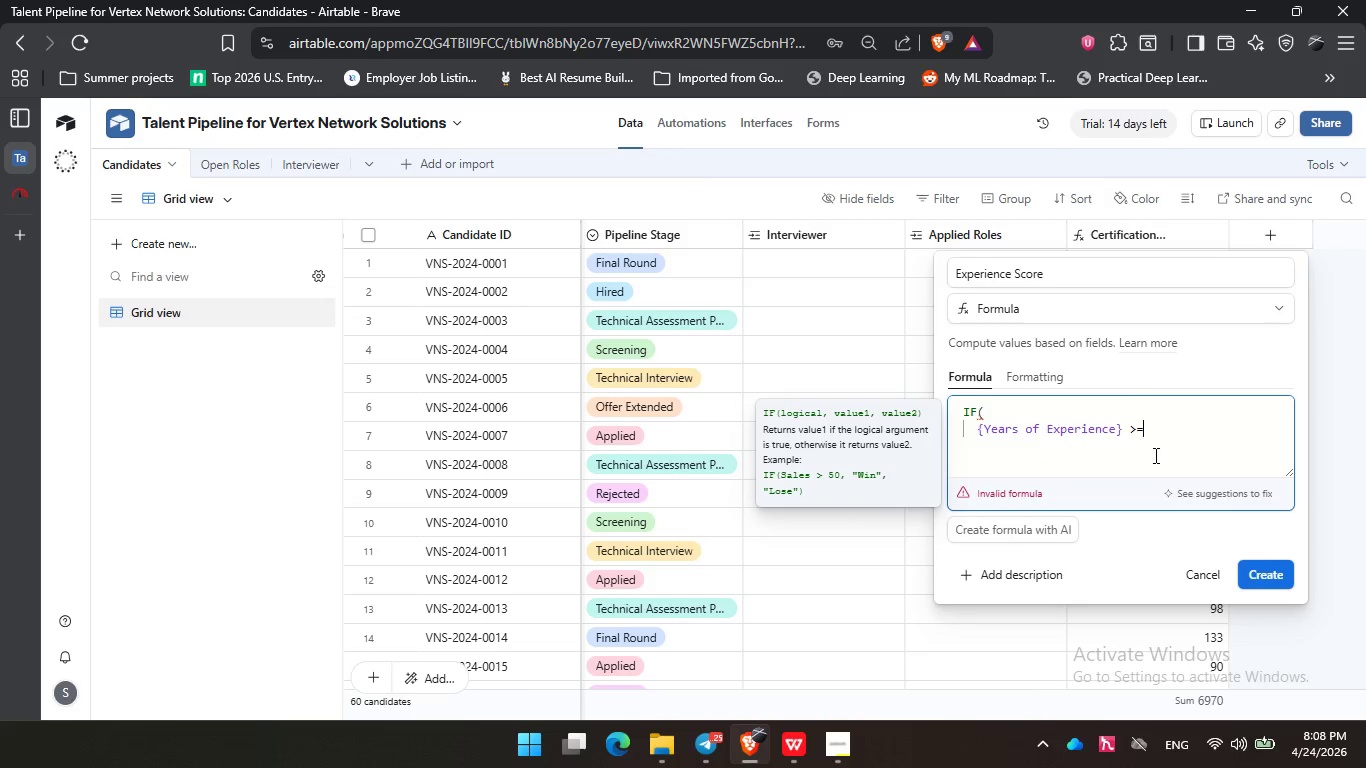 
key(Equal)
 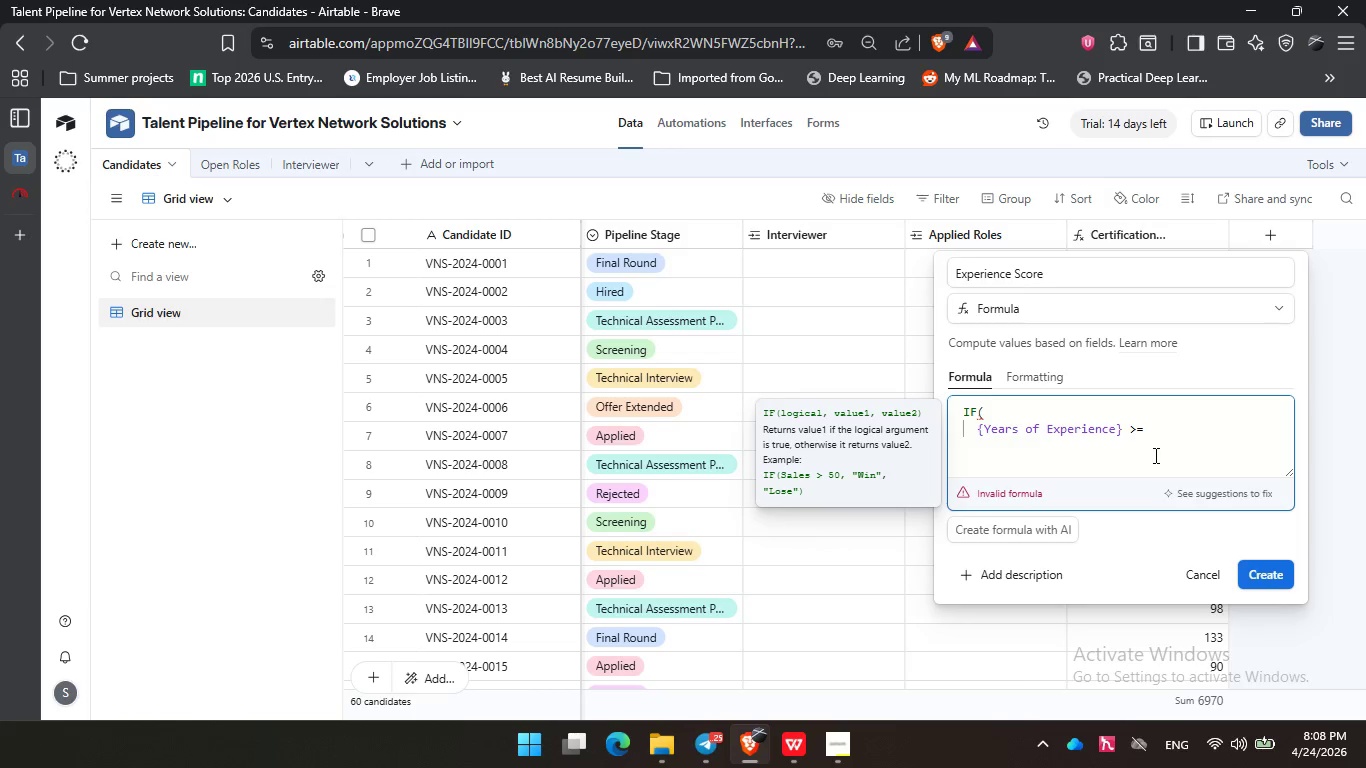 
key(Space)
 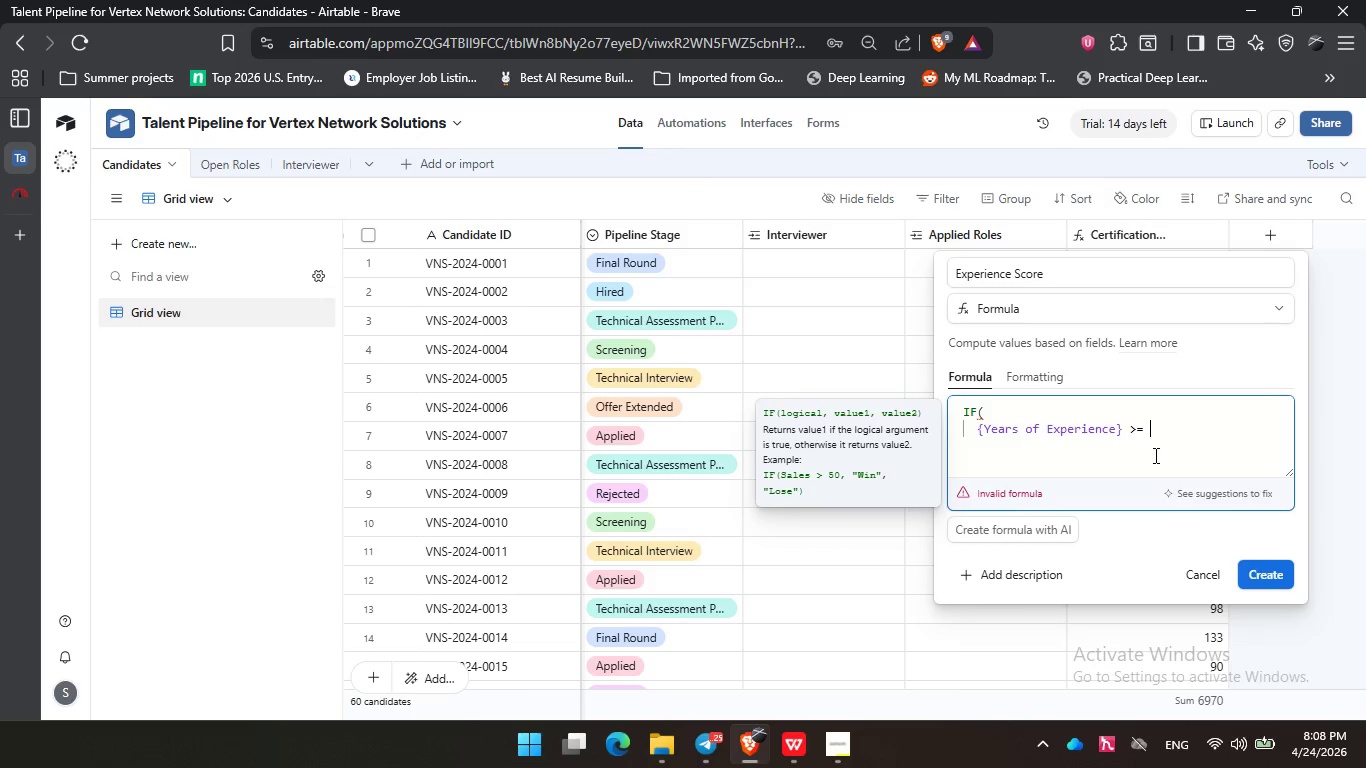 
key(Numpad1)
 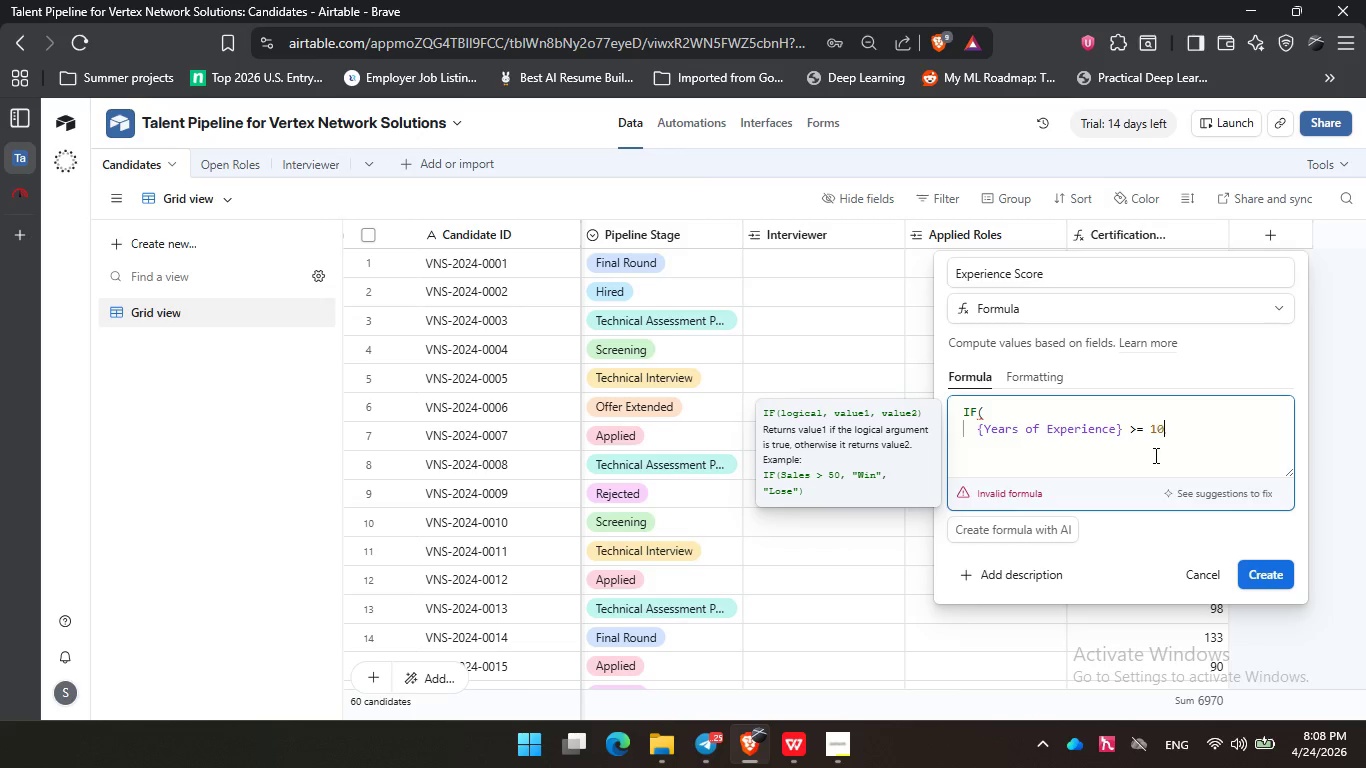 
key(Numpad0)
 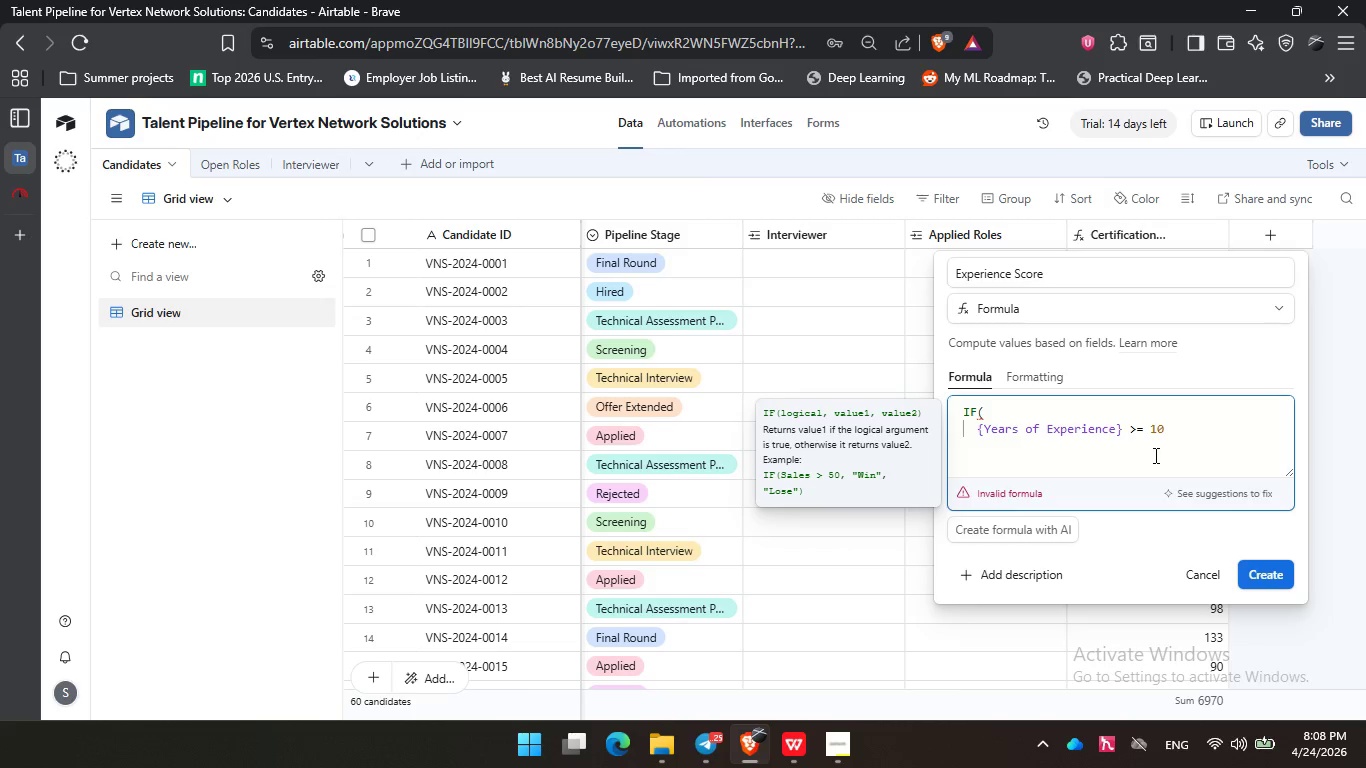 
key(Comma)
 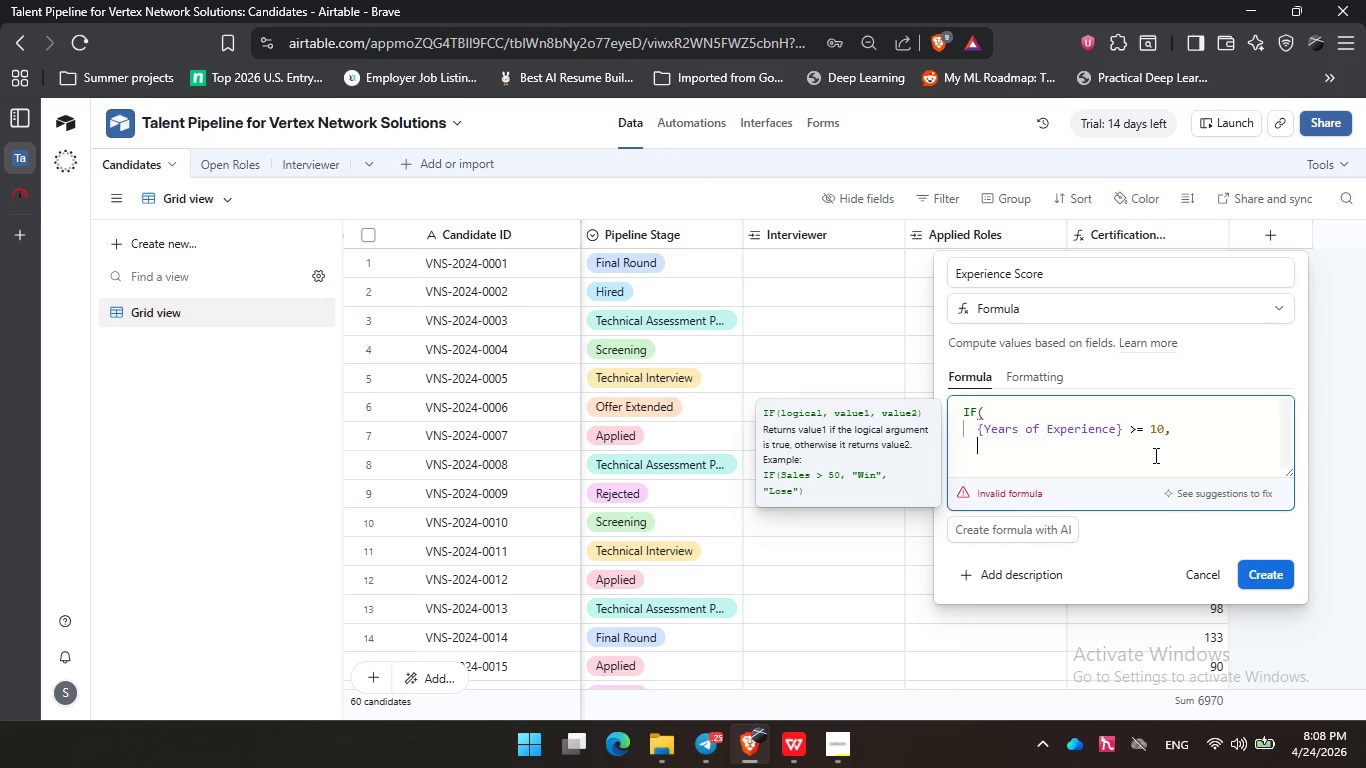 
key(Enter)
 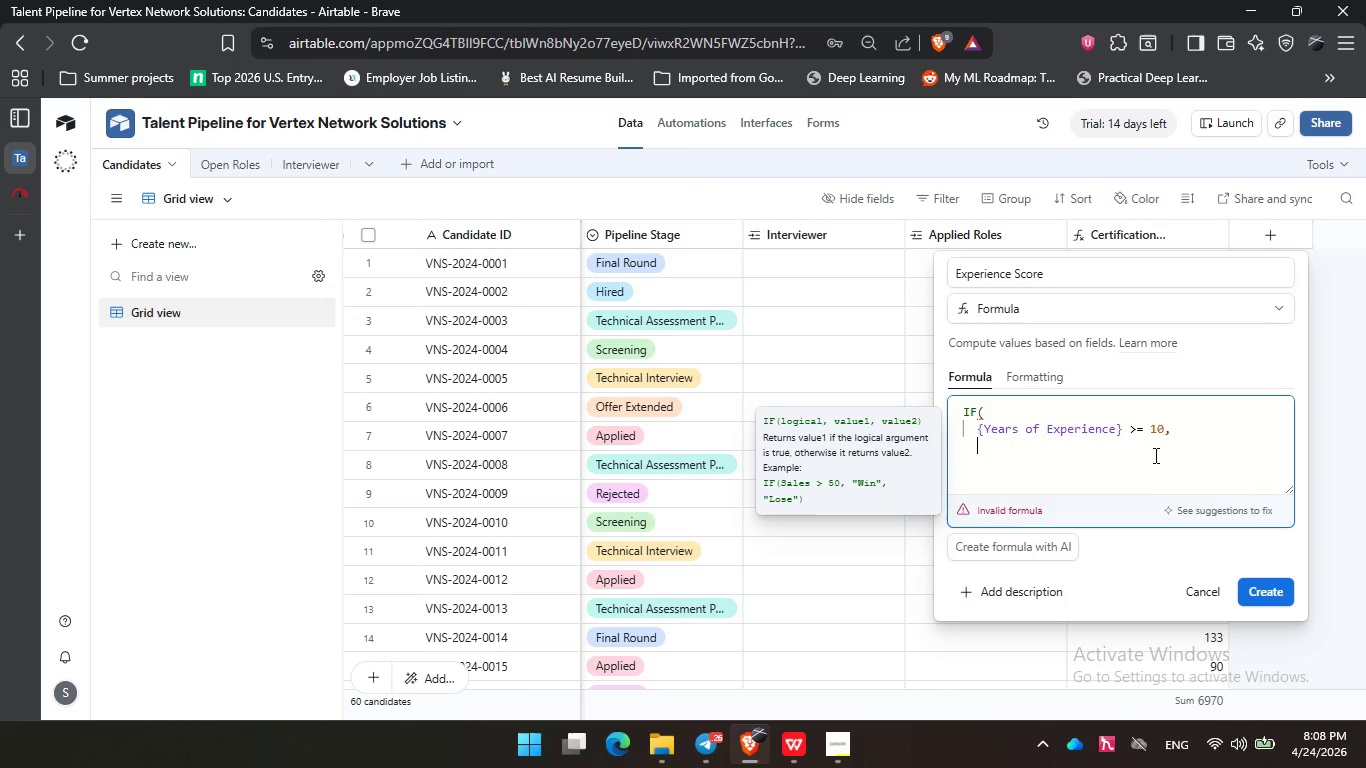 
key(Numpad3)
 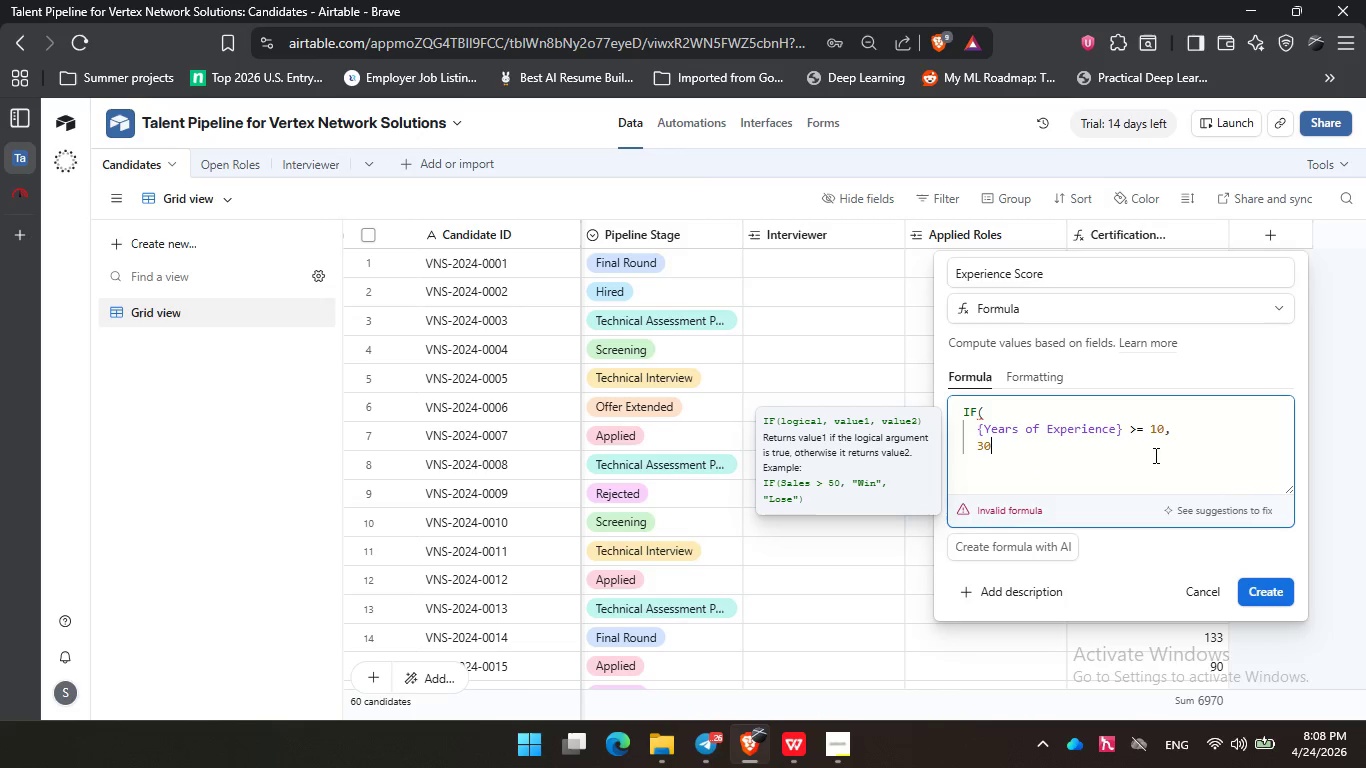 
key(Numpad0)
 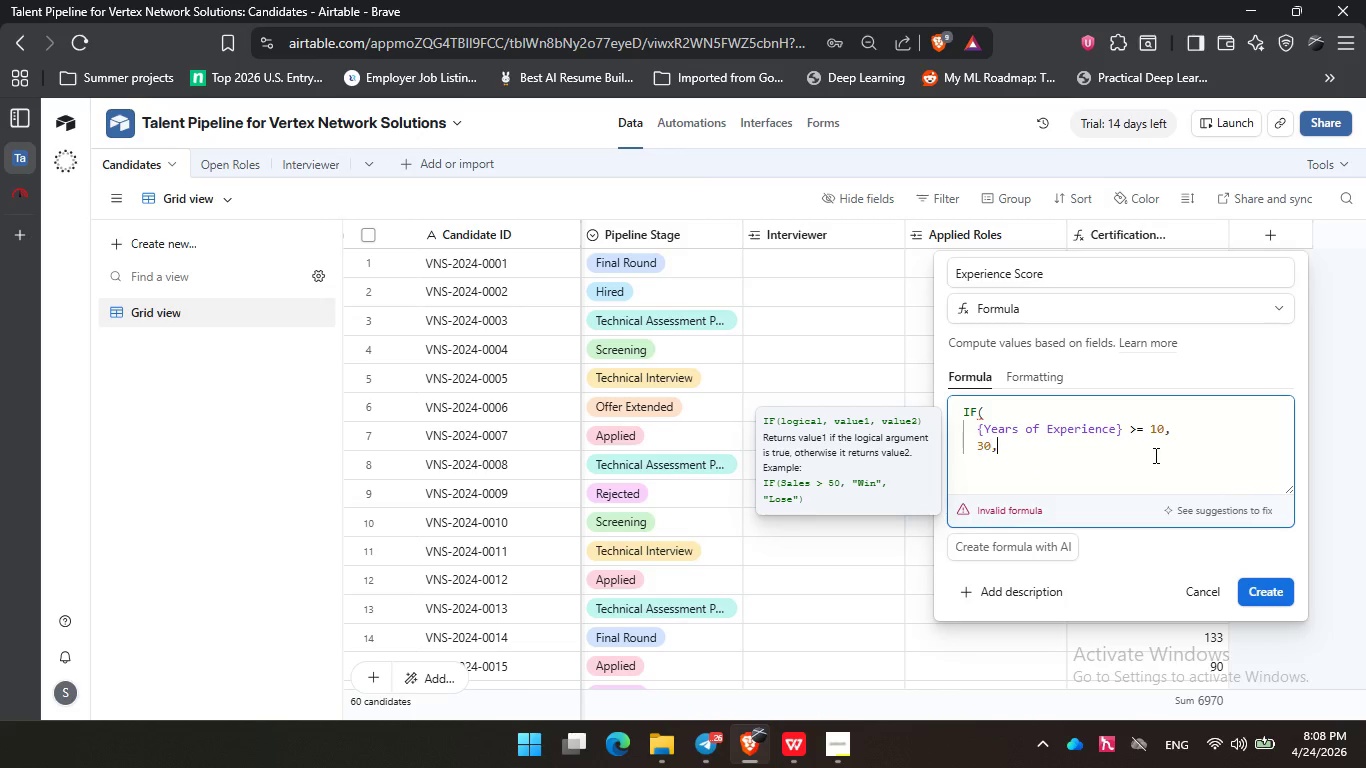 
key(Comma)
 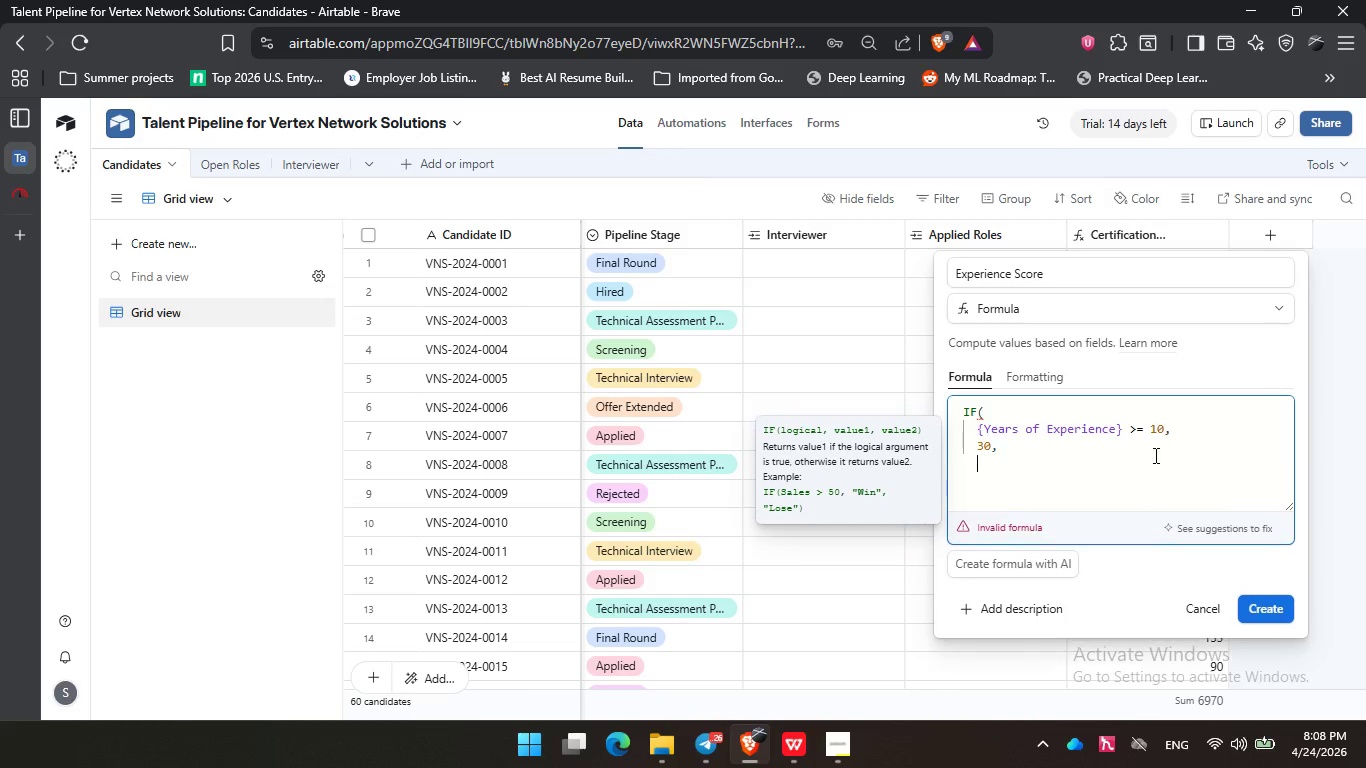 
key(Enter)
 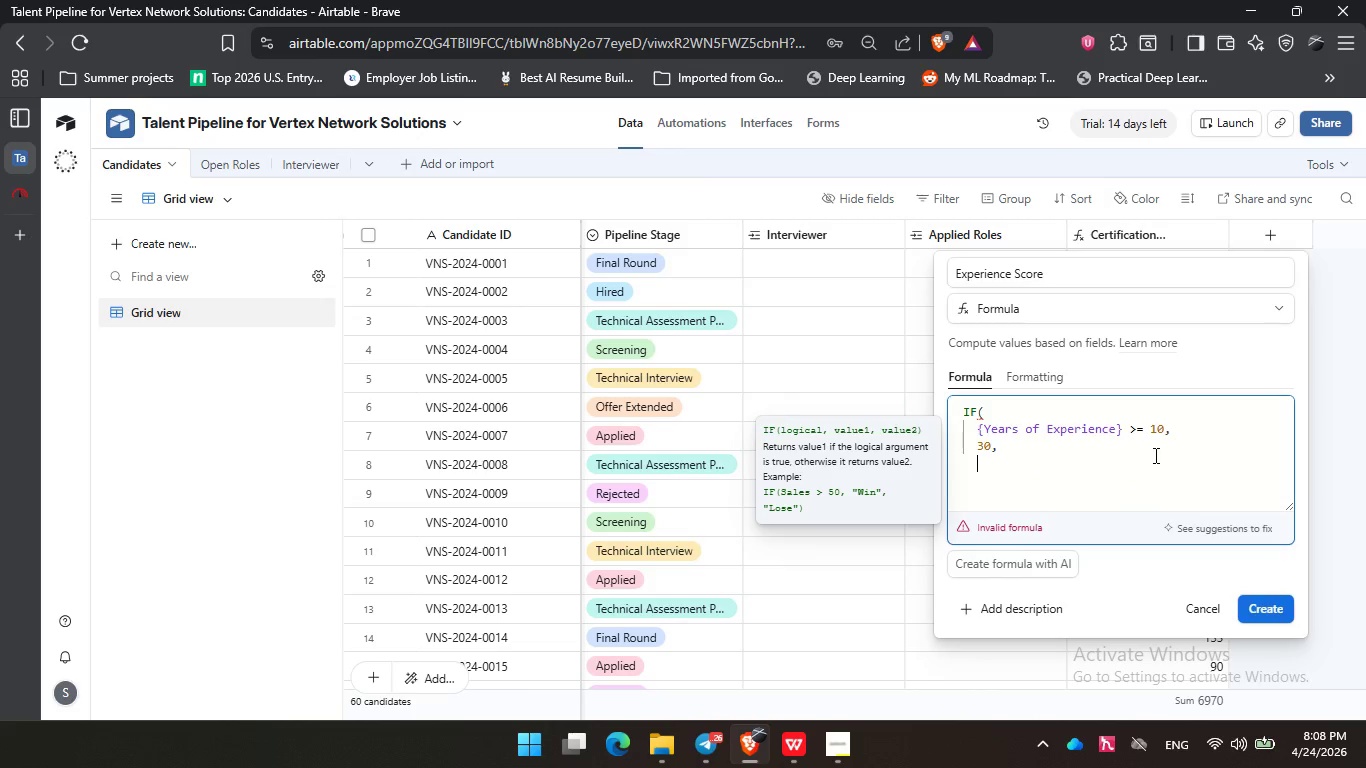 
type(if)
 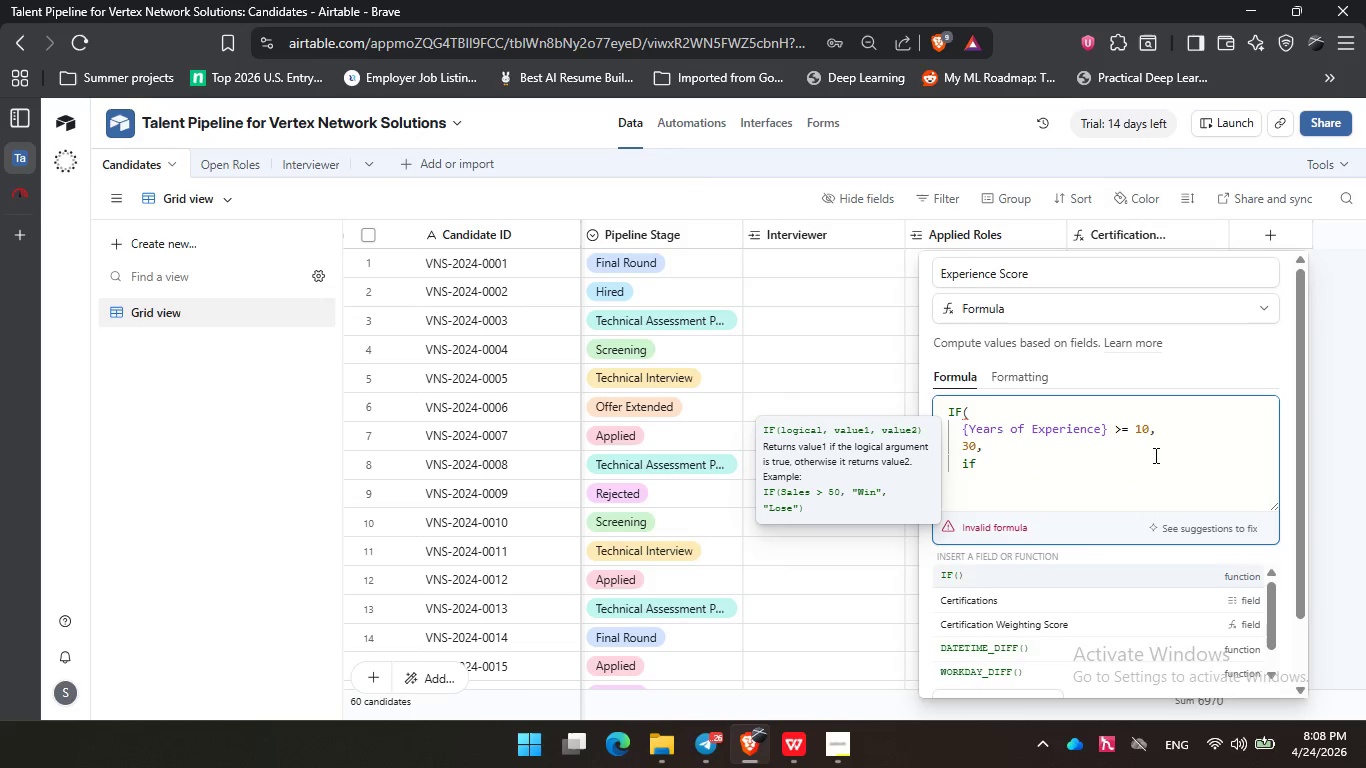 
key(Enter)
 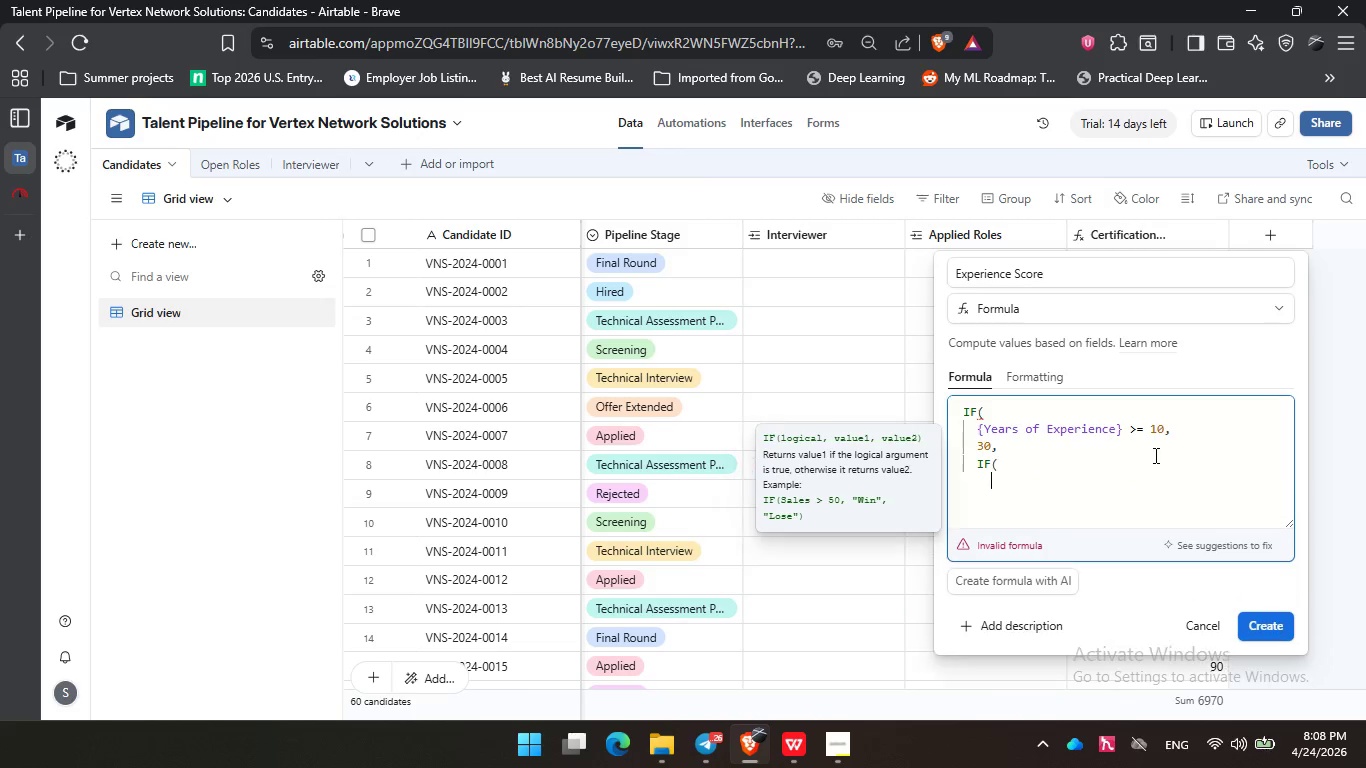 
key(Enter)
 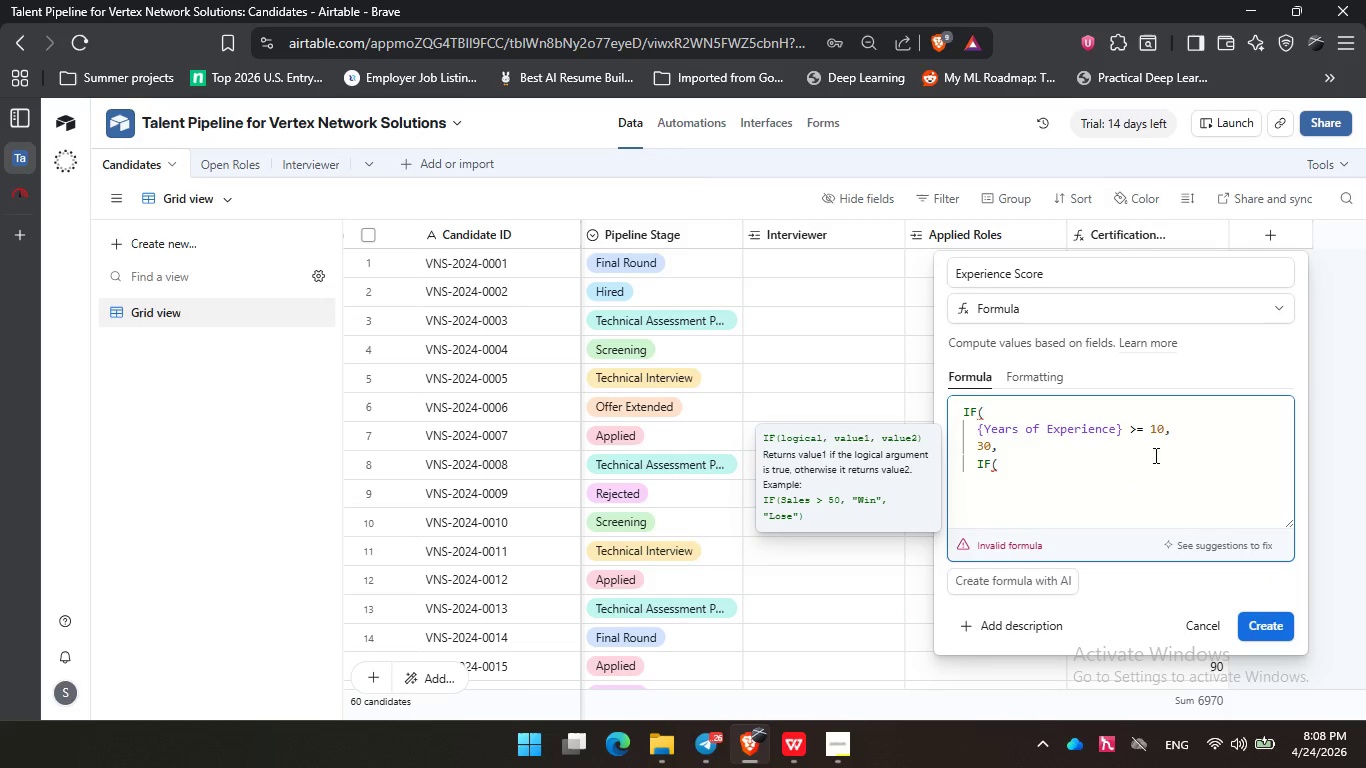 
type(yea)
 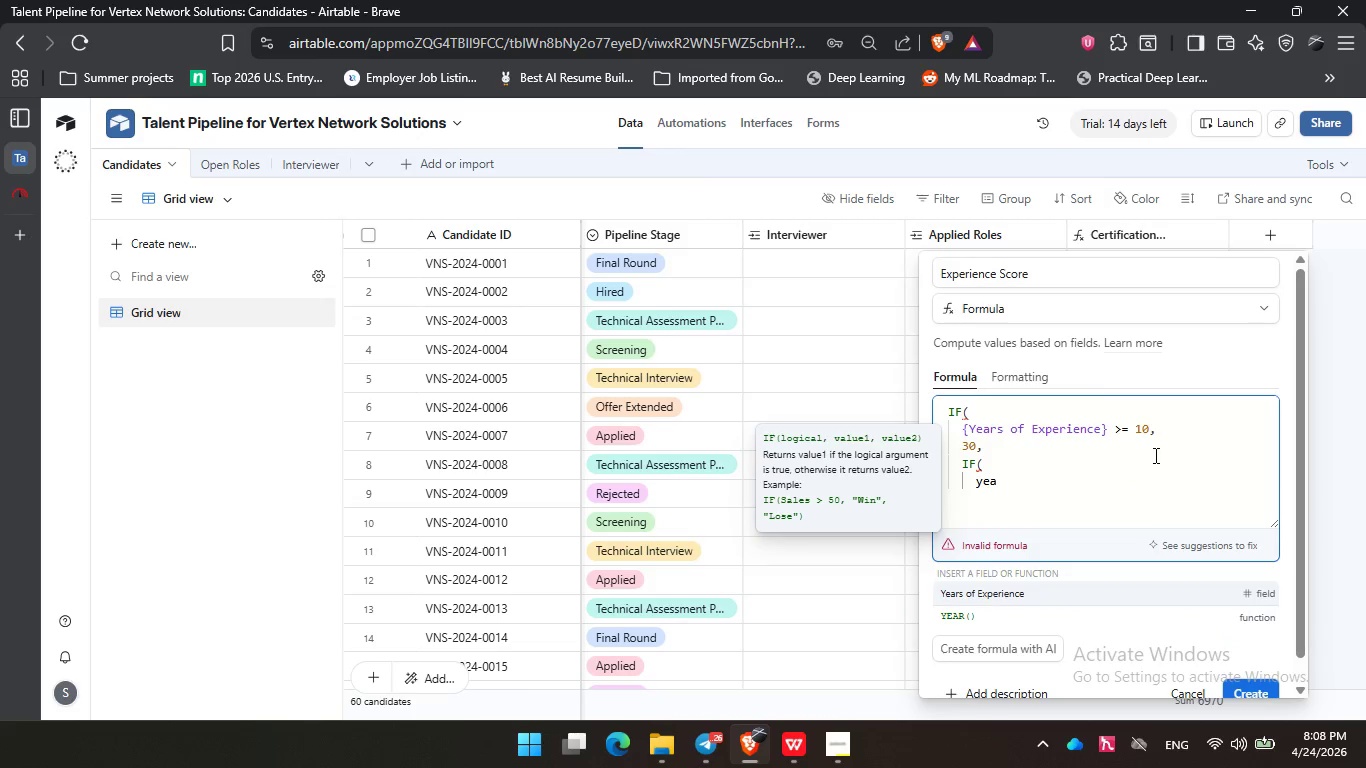 
key(Enter)
 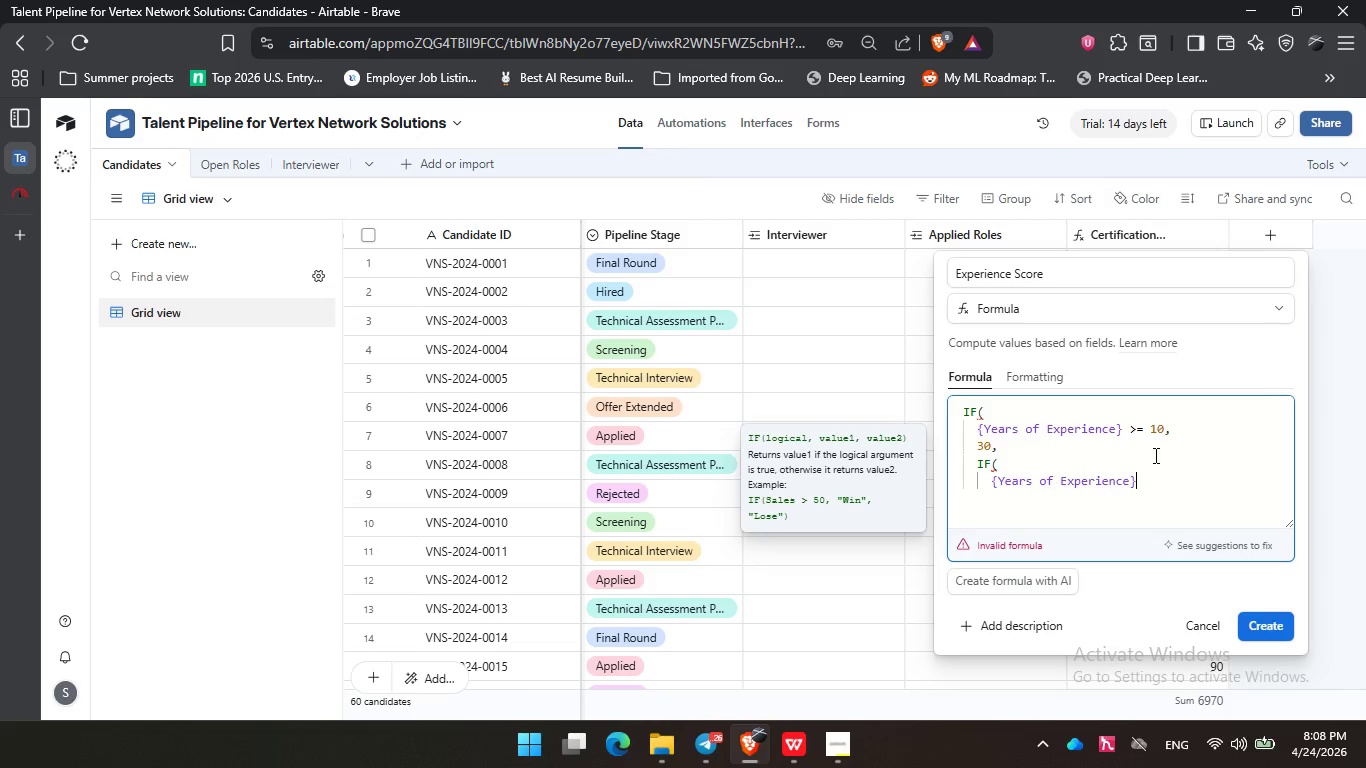 
key(Space)
 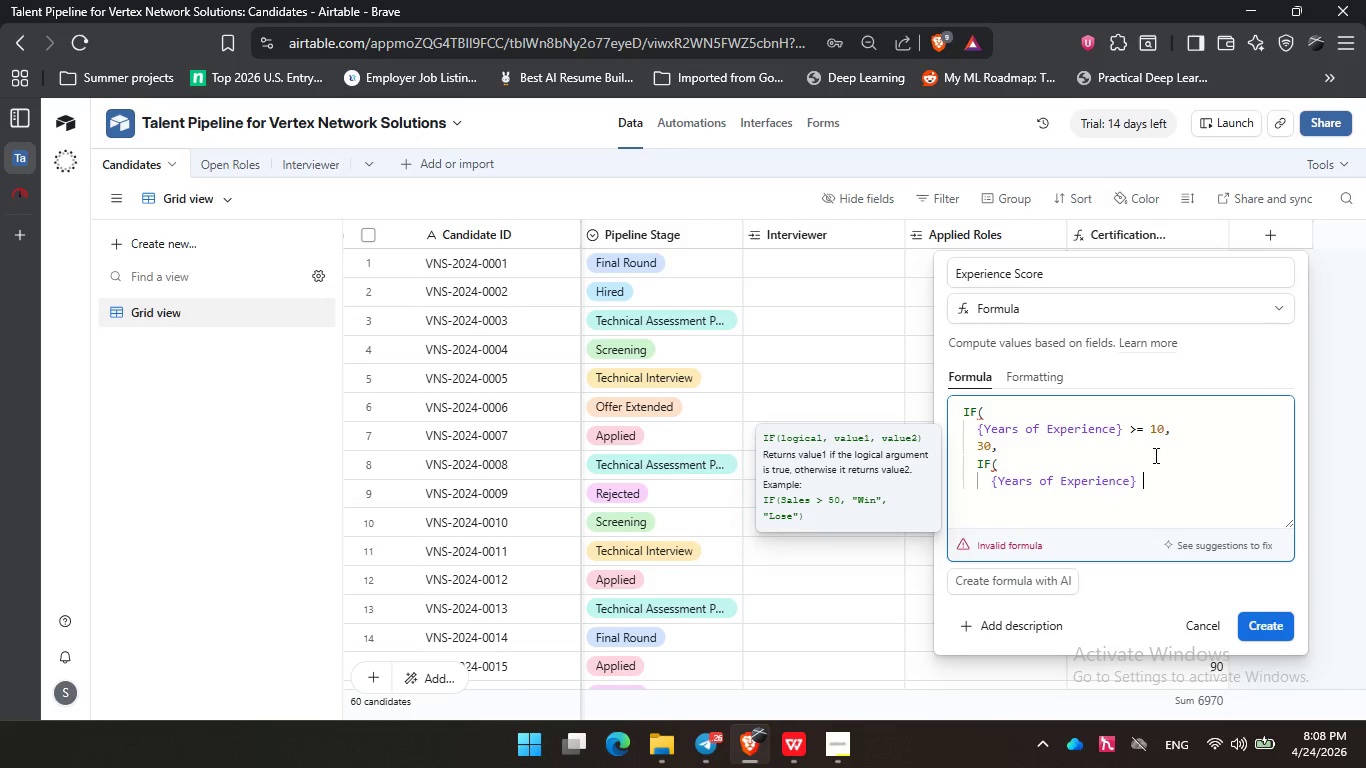 
key(Shift+Period)
 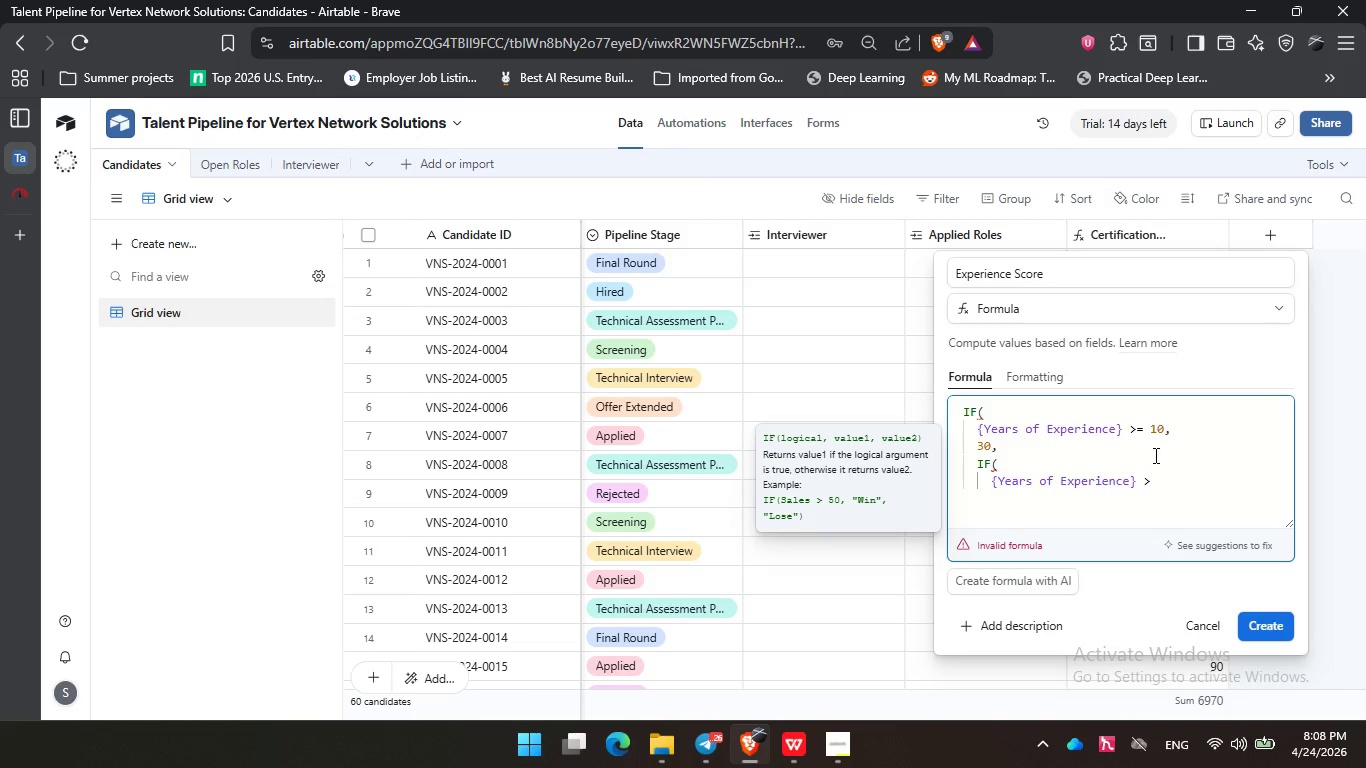 
key(Equal)
 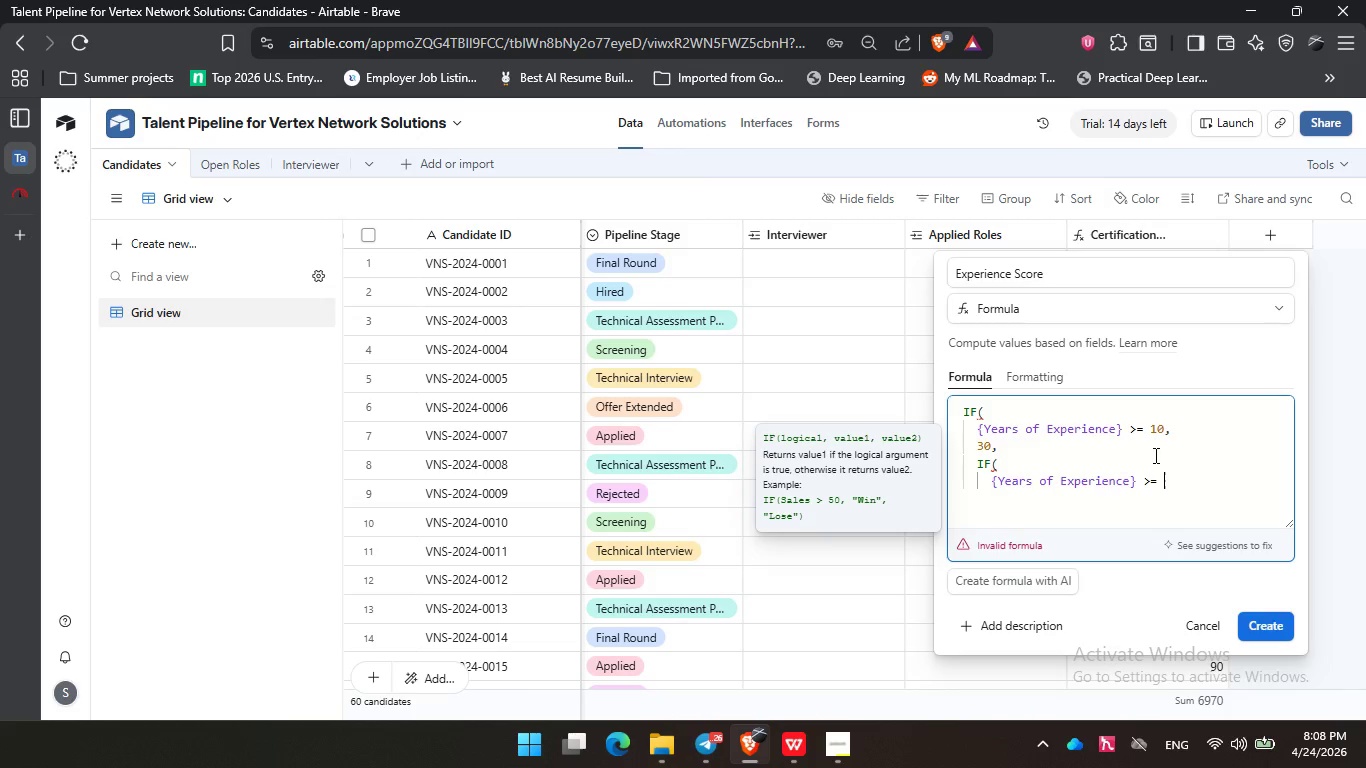 
key(Space)
 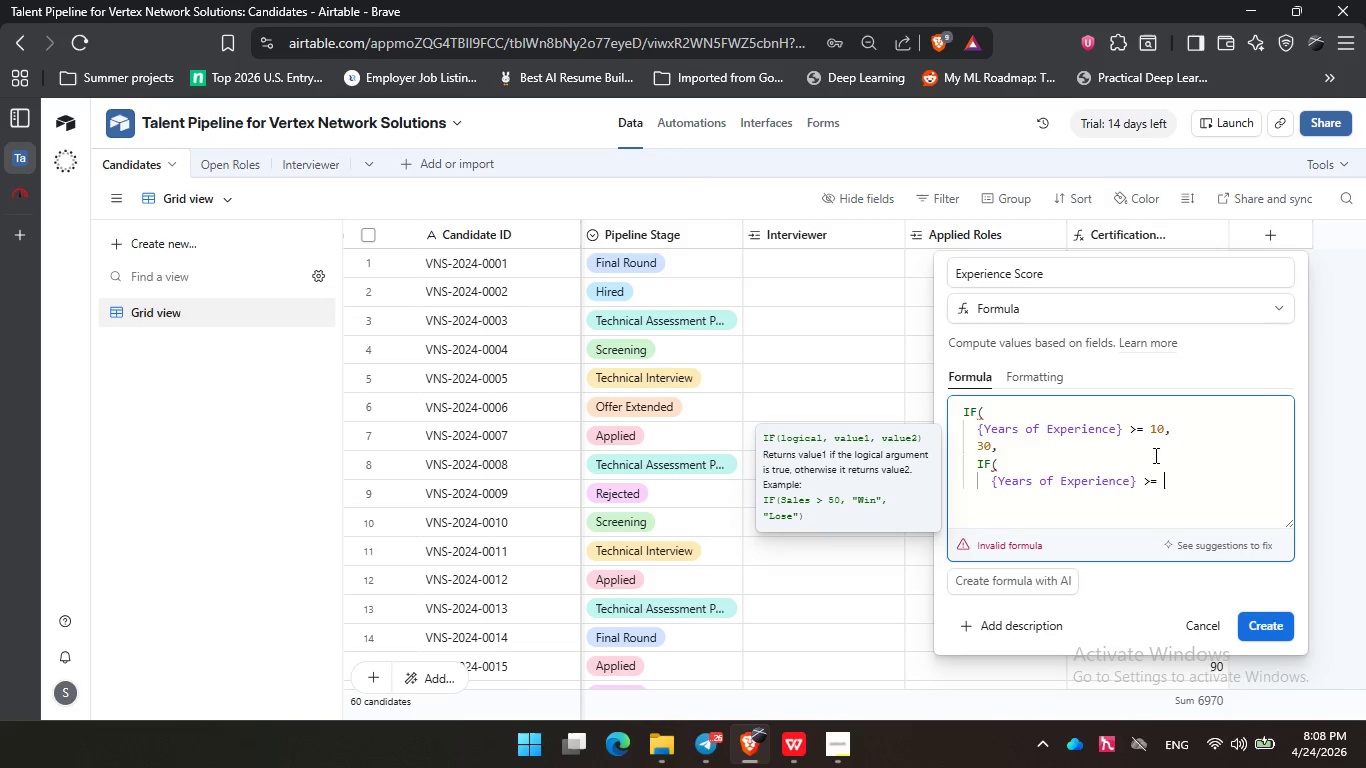 
key(Numpad7)
 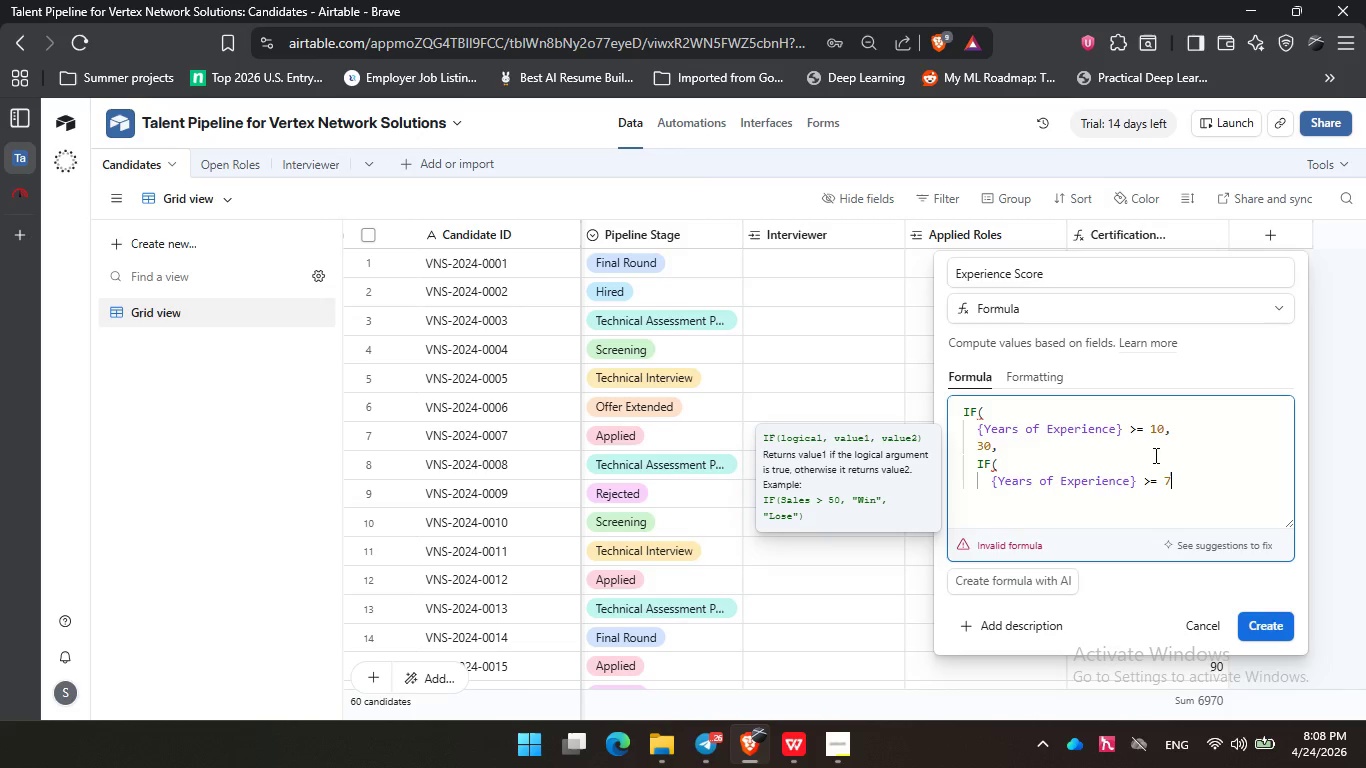 
key(Comma)
 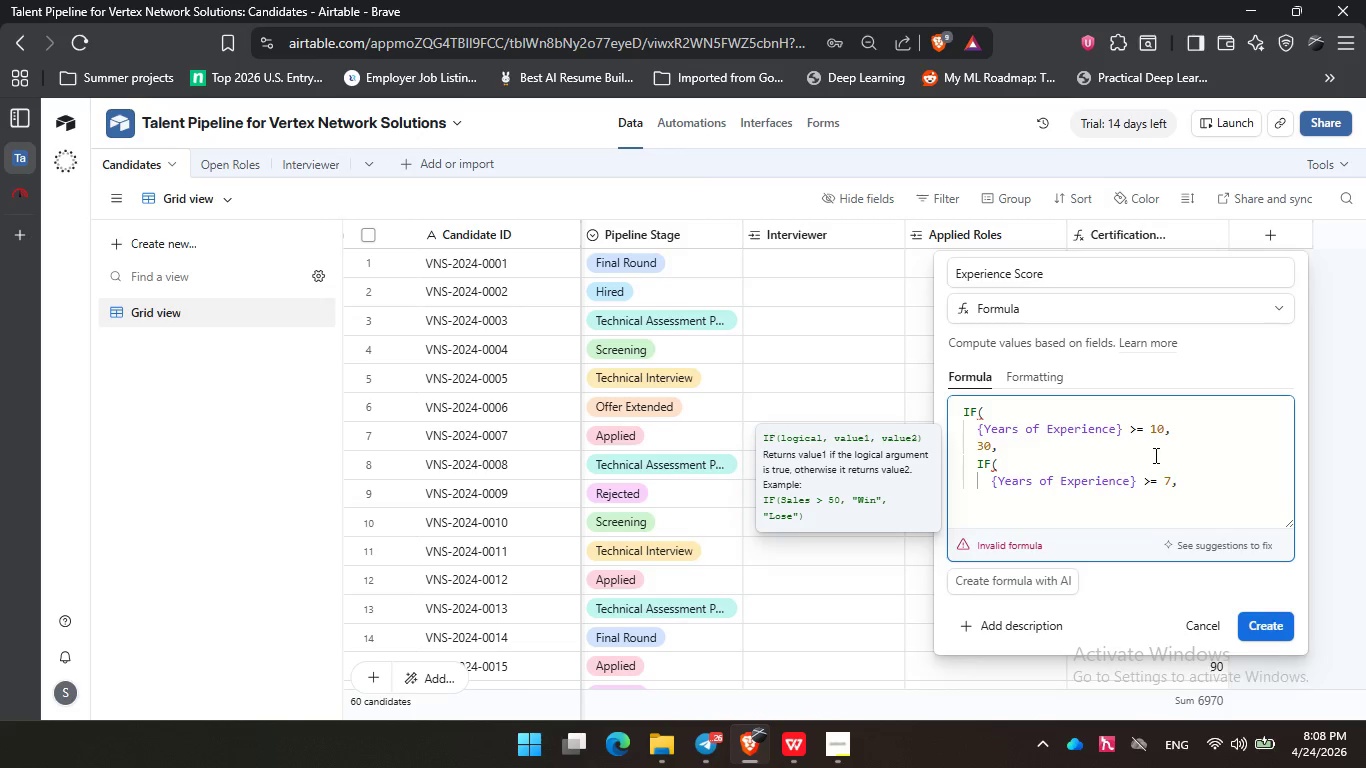 
key(Enter)
 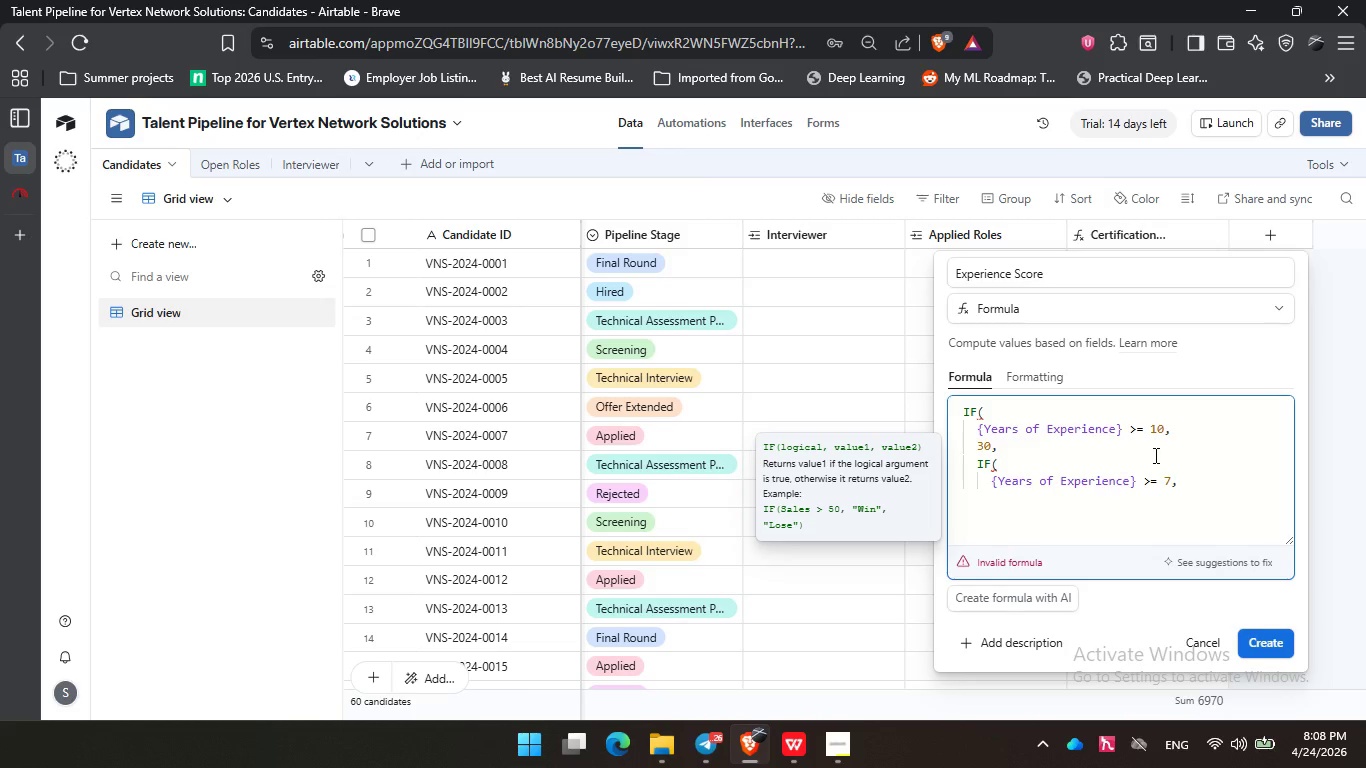 
key(Numpad2)
 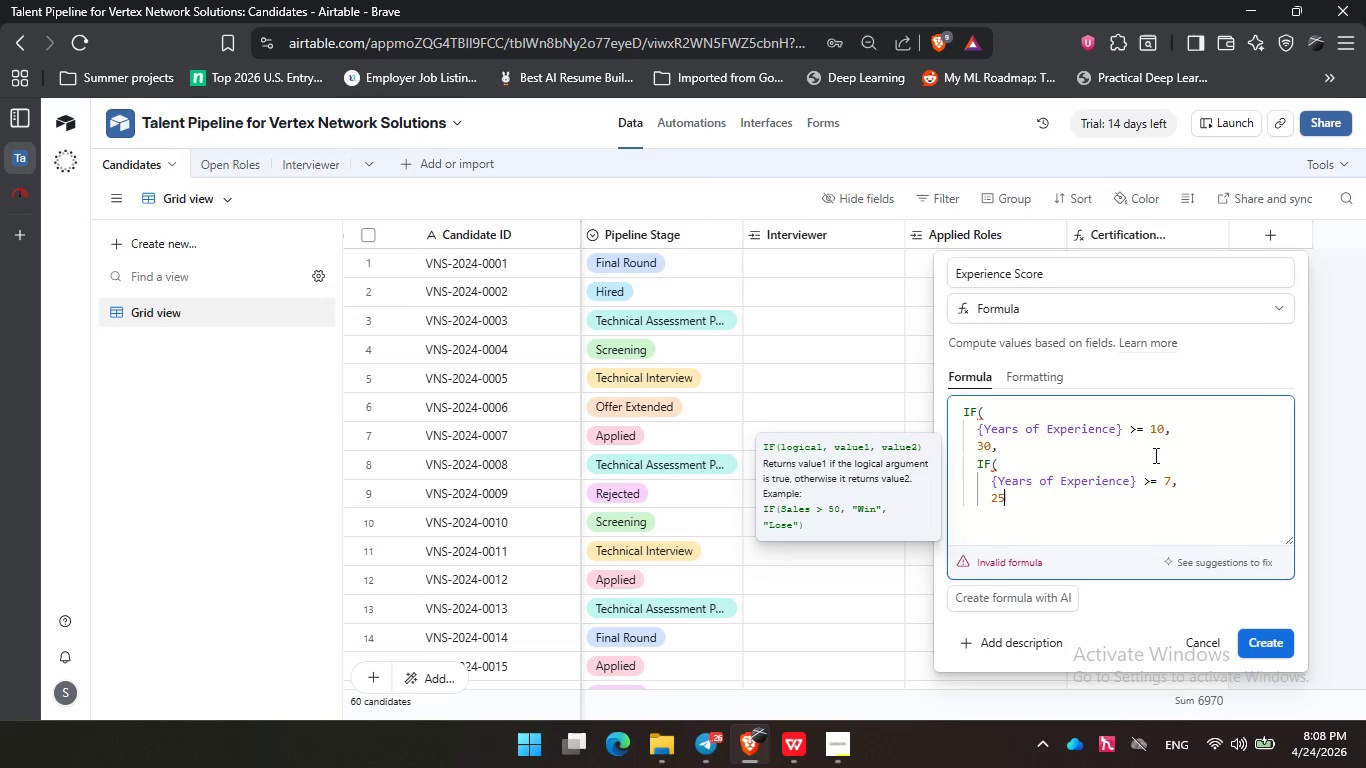 
key(Numpad5)
 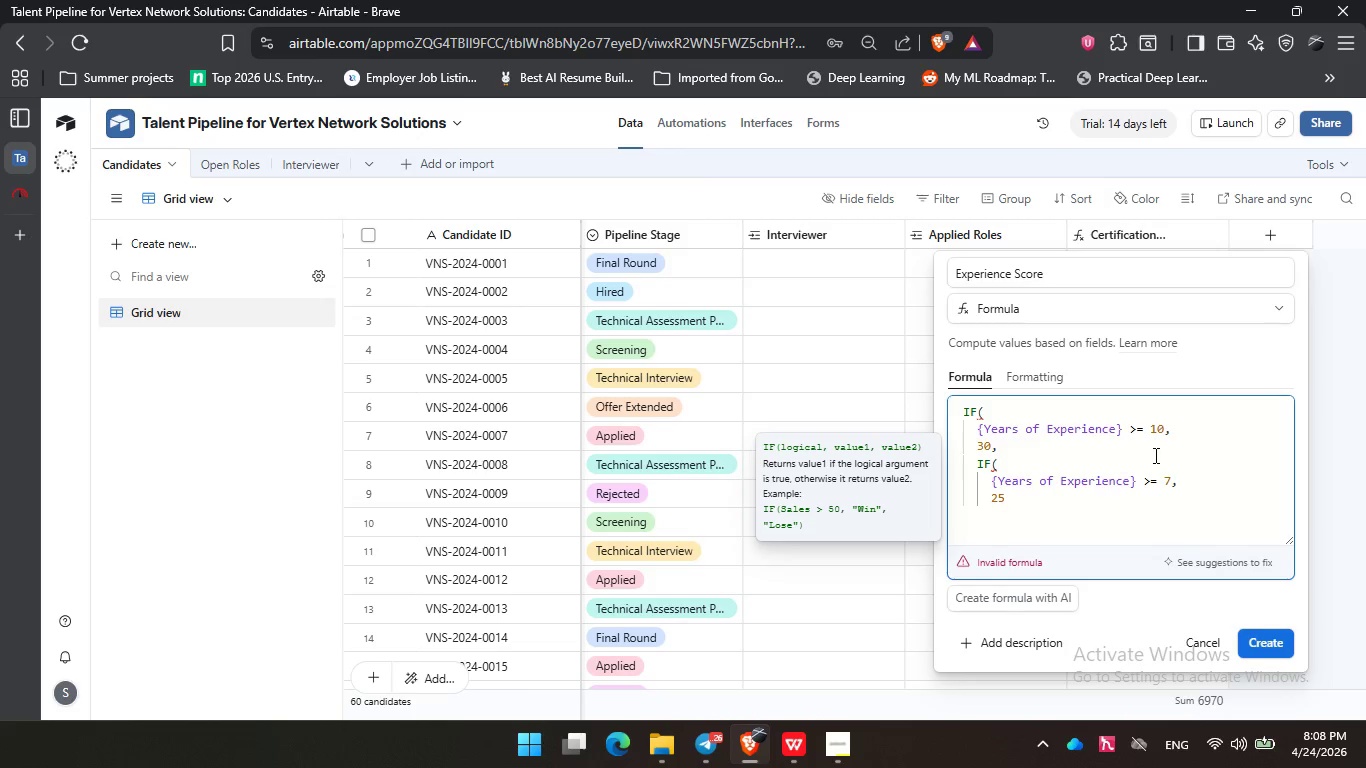 
key(Comma)
 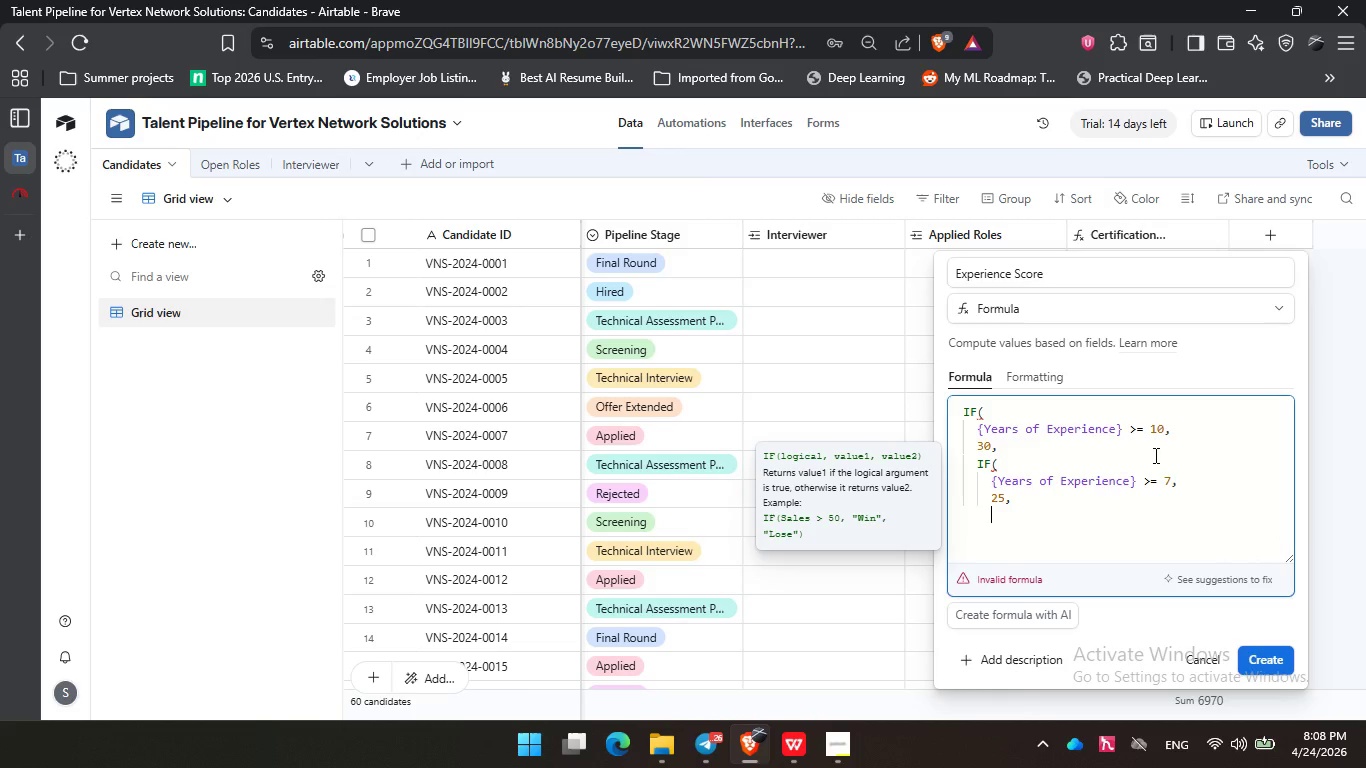 
key(Enter)
 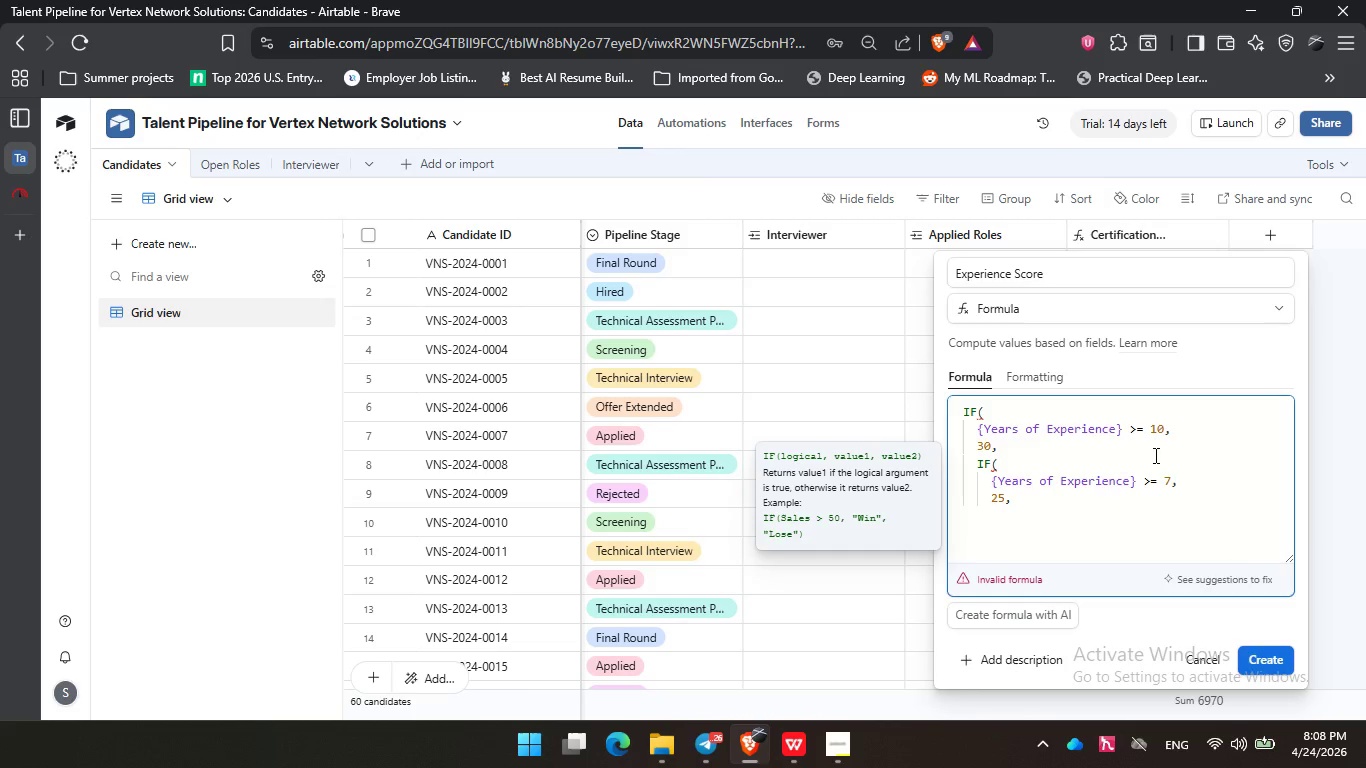 
type(if)
 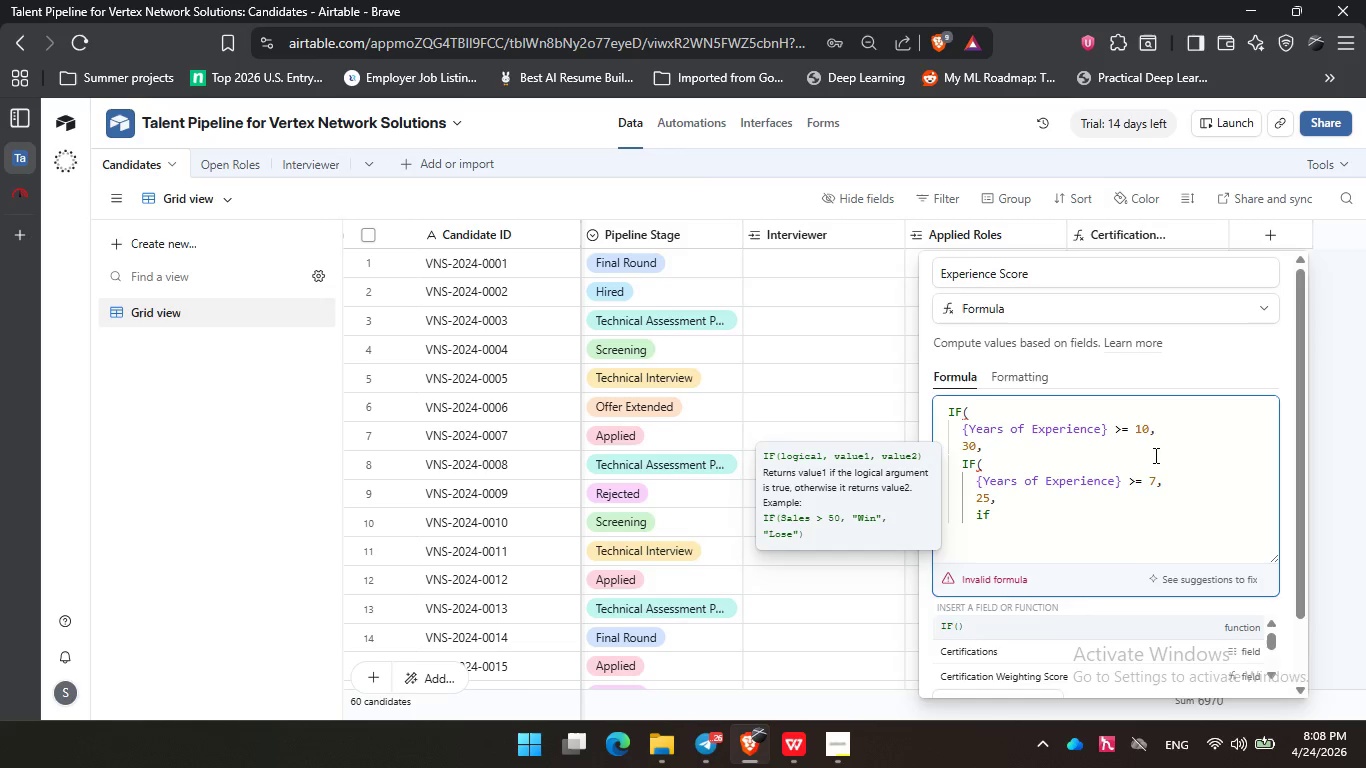 
key(Enter)
 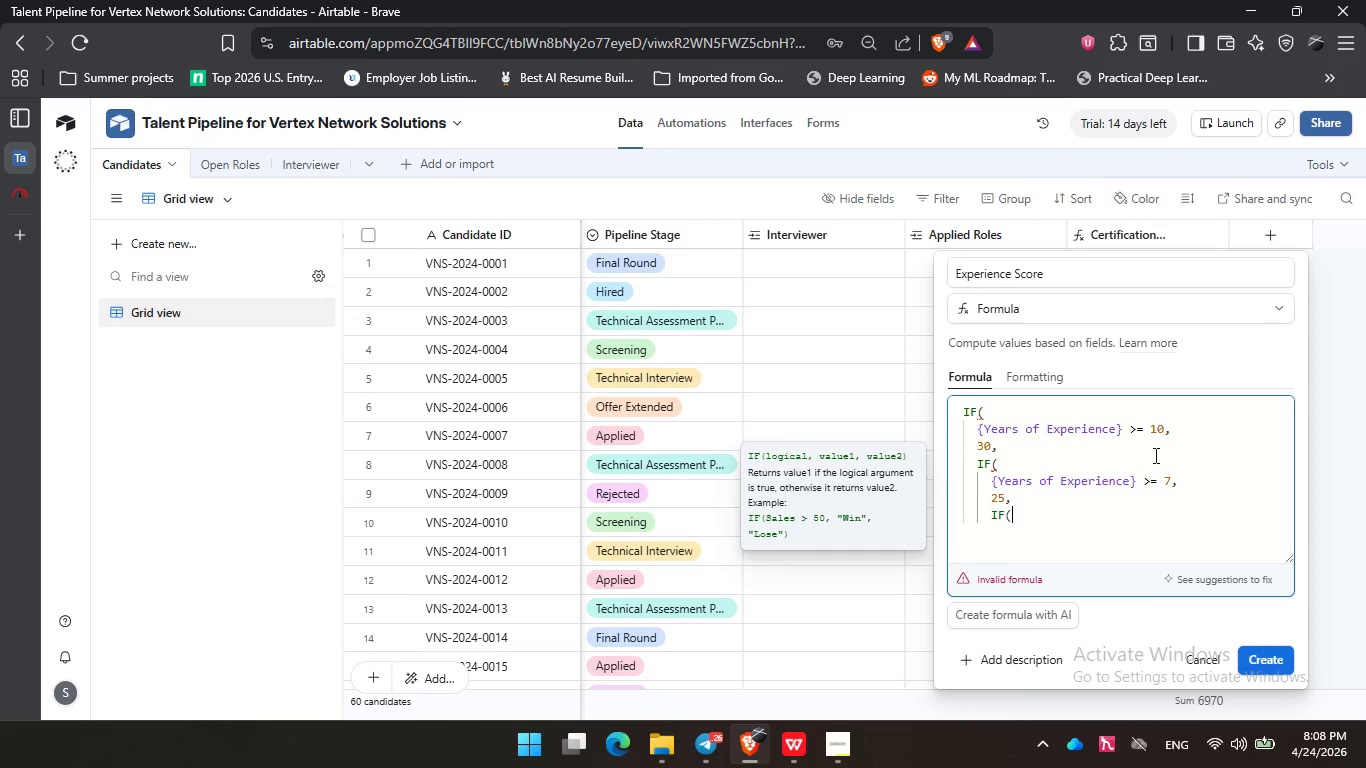 
key(Enter)
 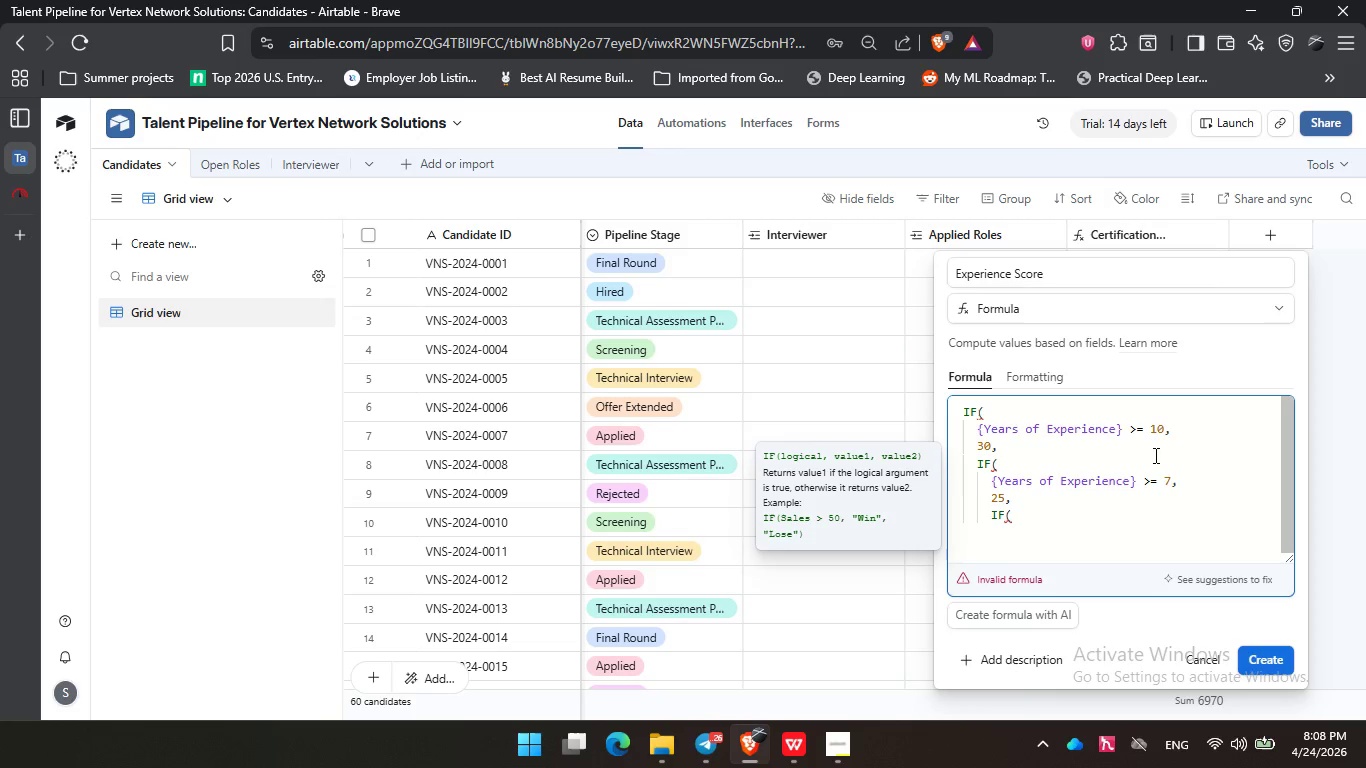 
type(yea)
 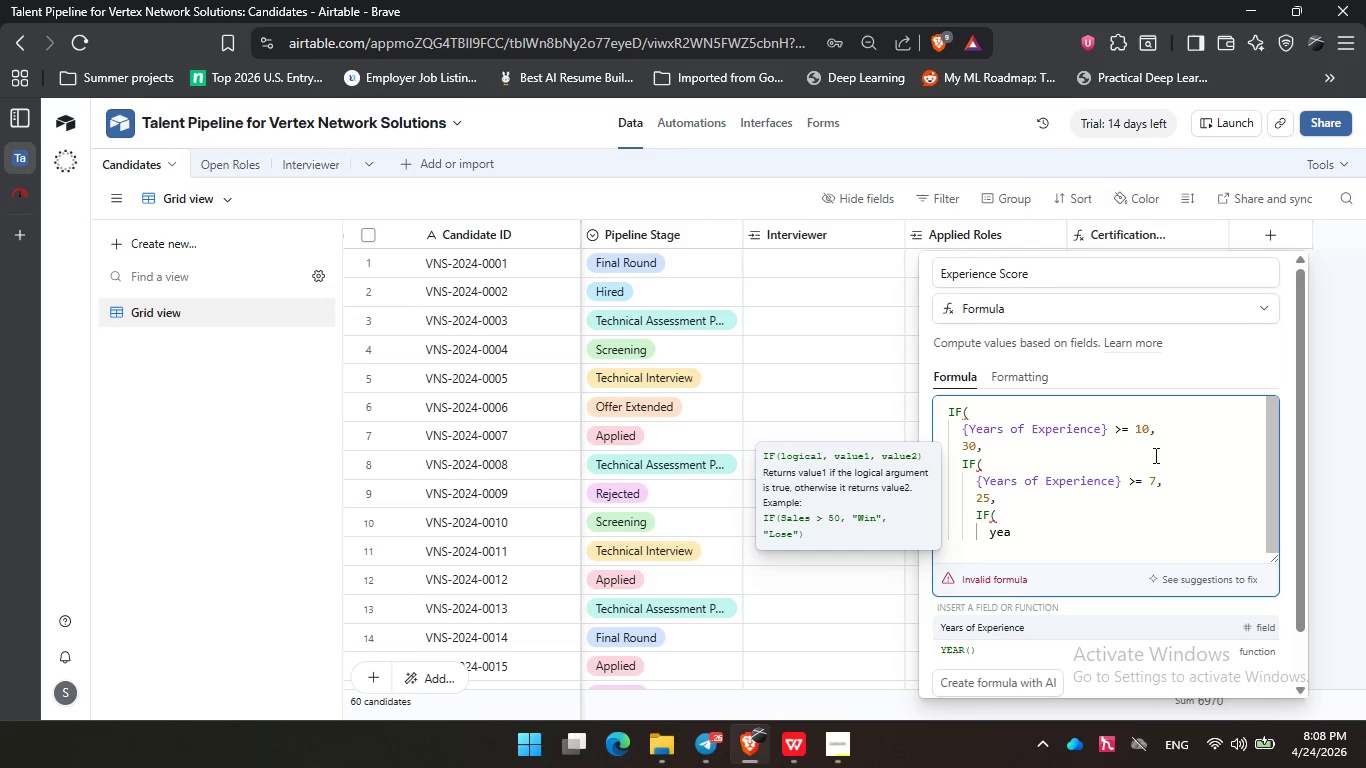 
key(Enter)
 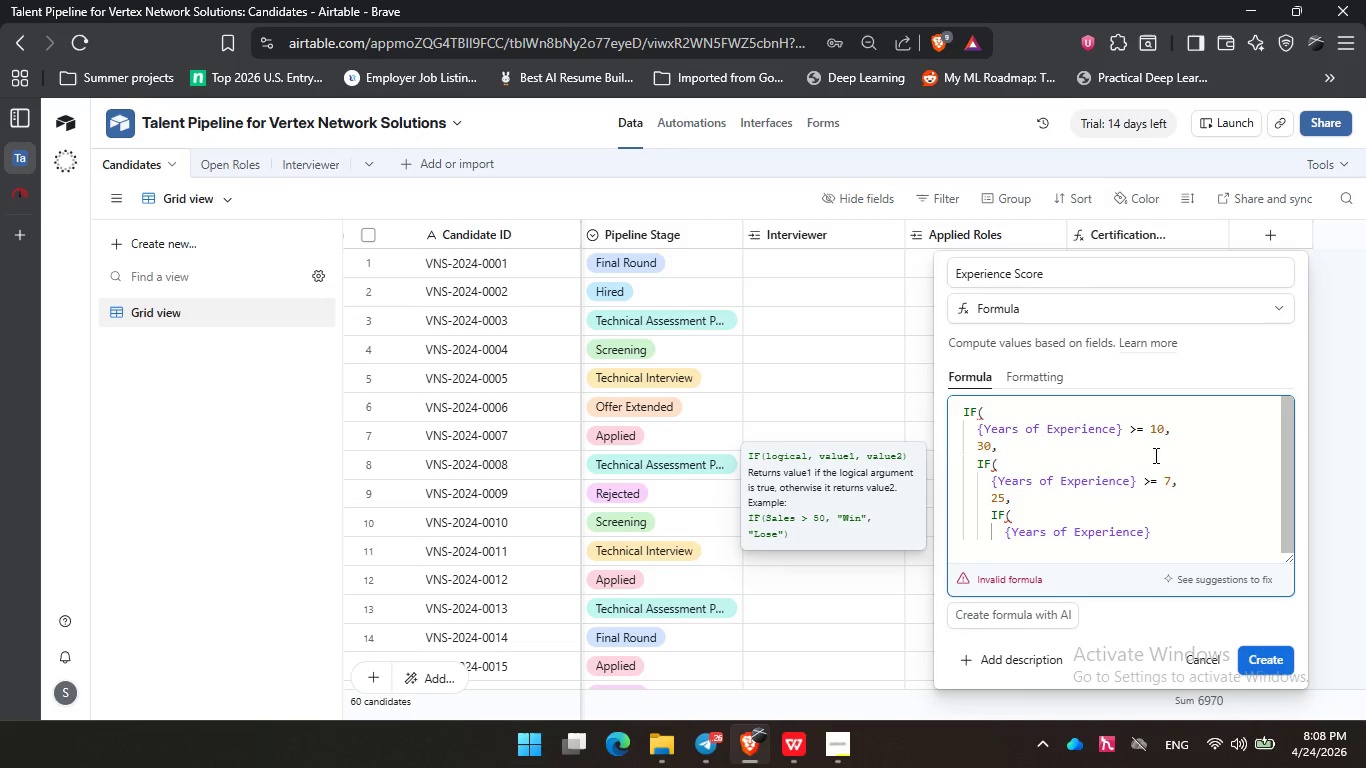 
key(Space)
 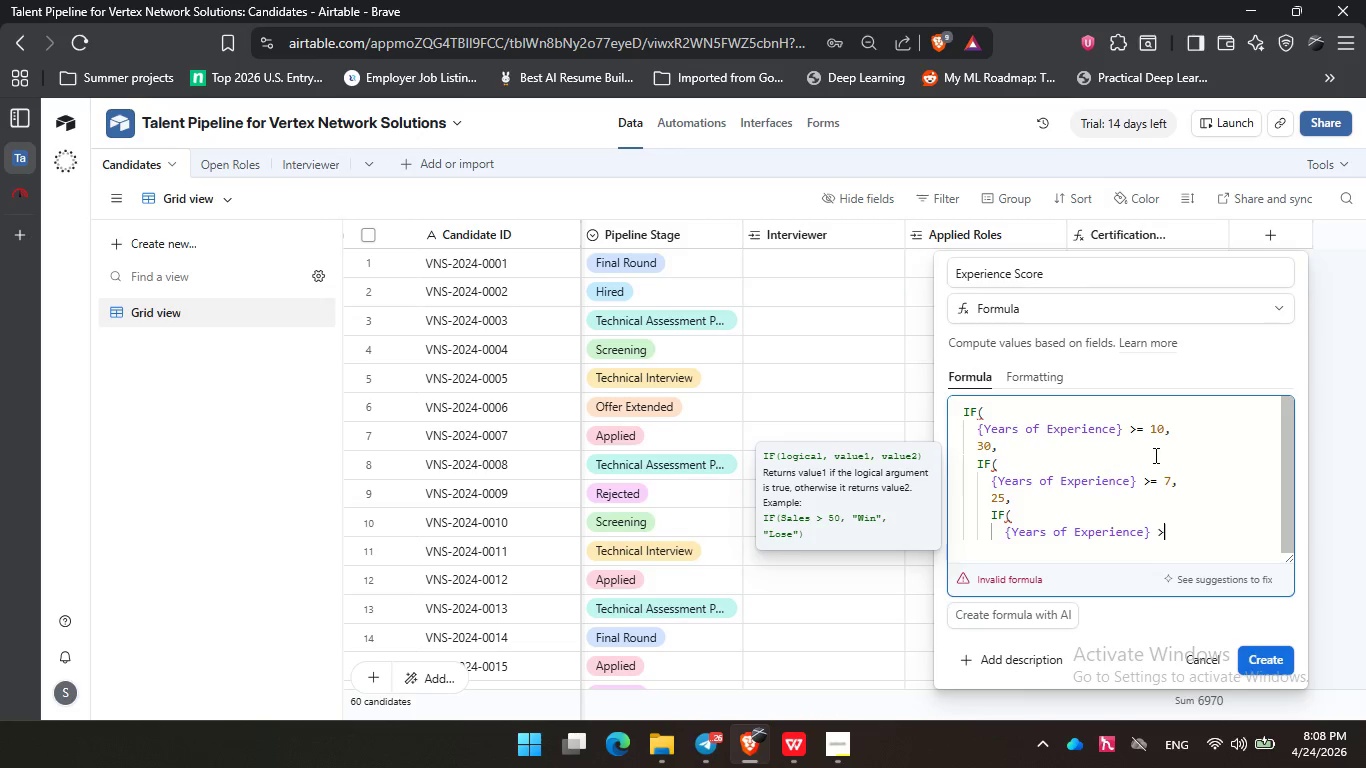 
key(Shift+Period)
 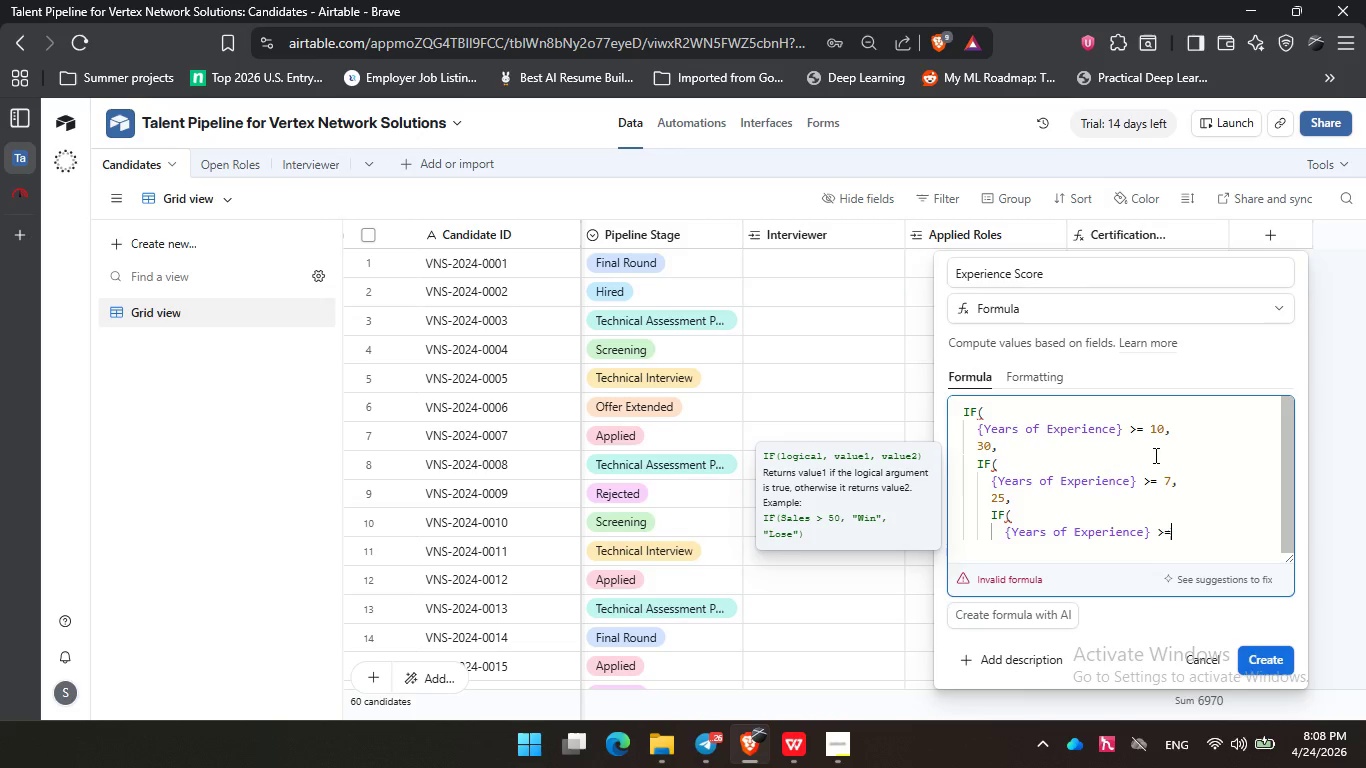 
key(Equal)
 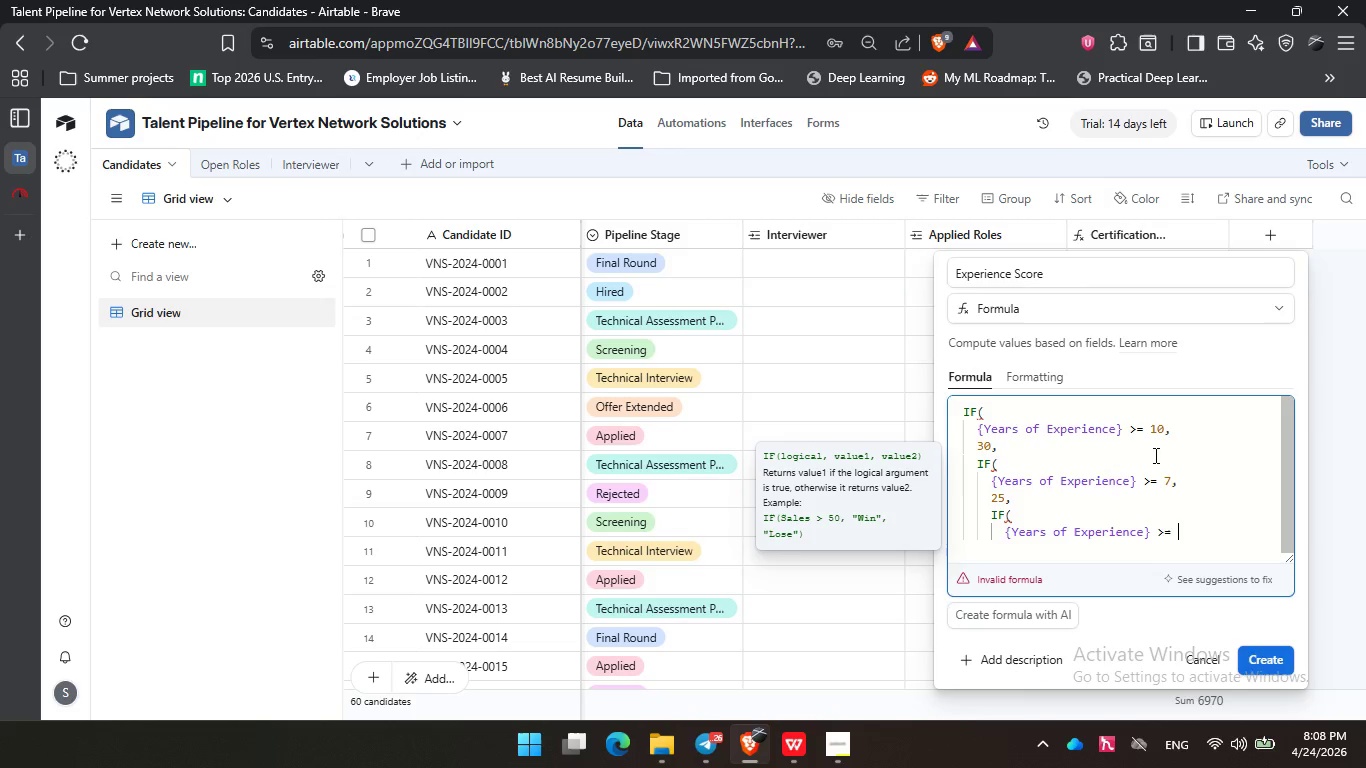 
key(Space)
 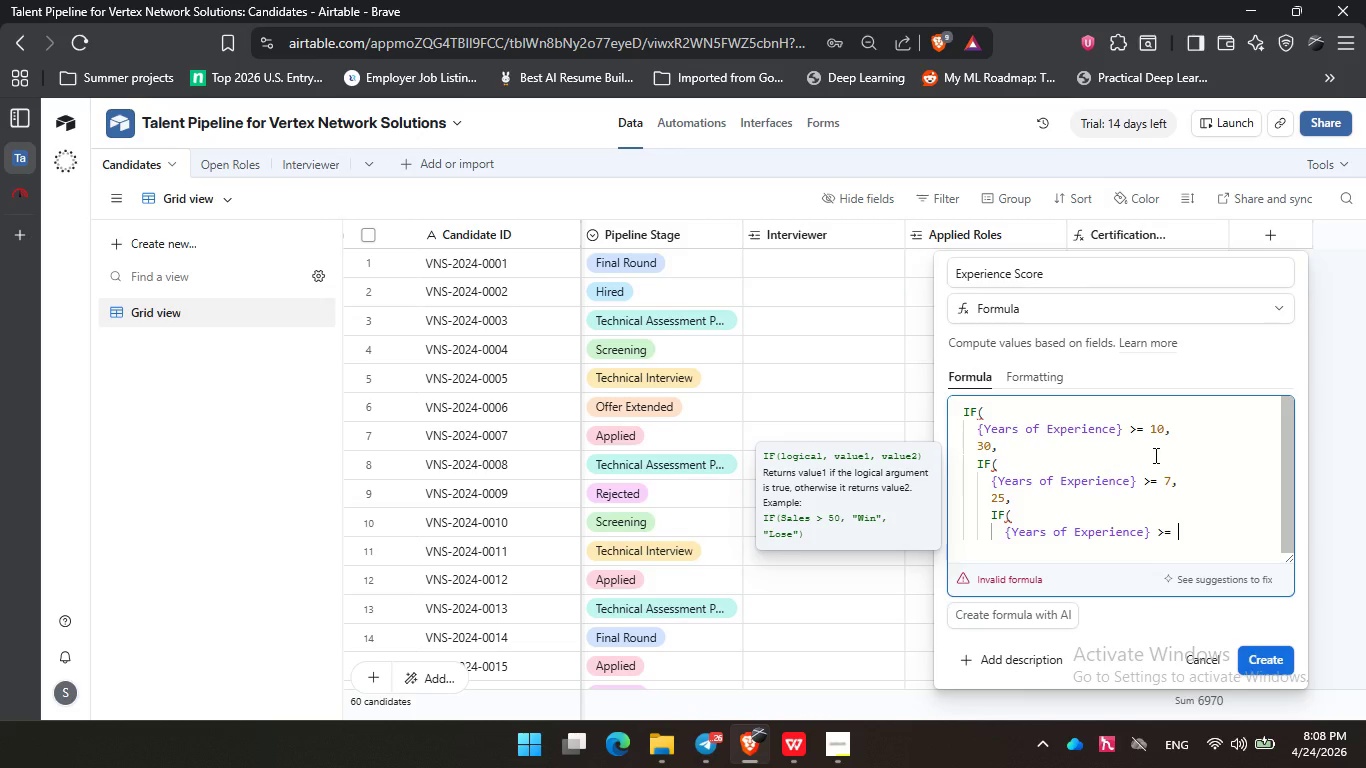 
key(Numpad5)
 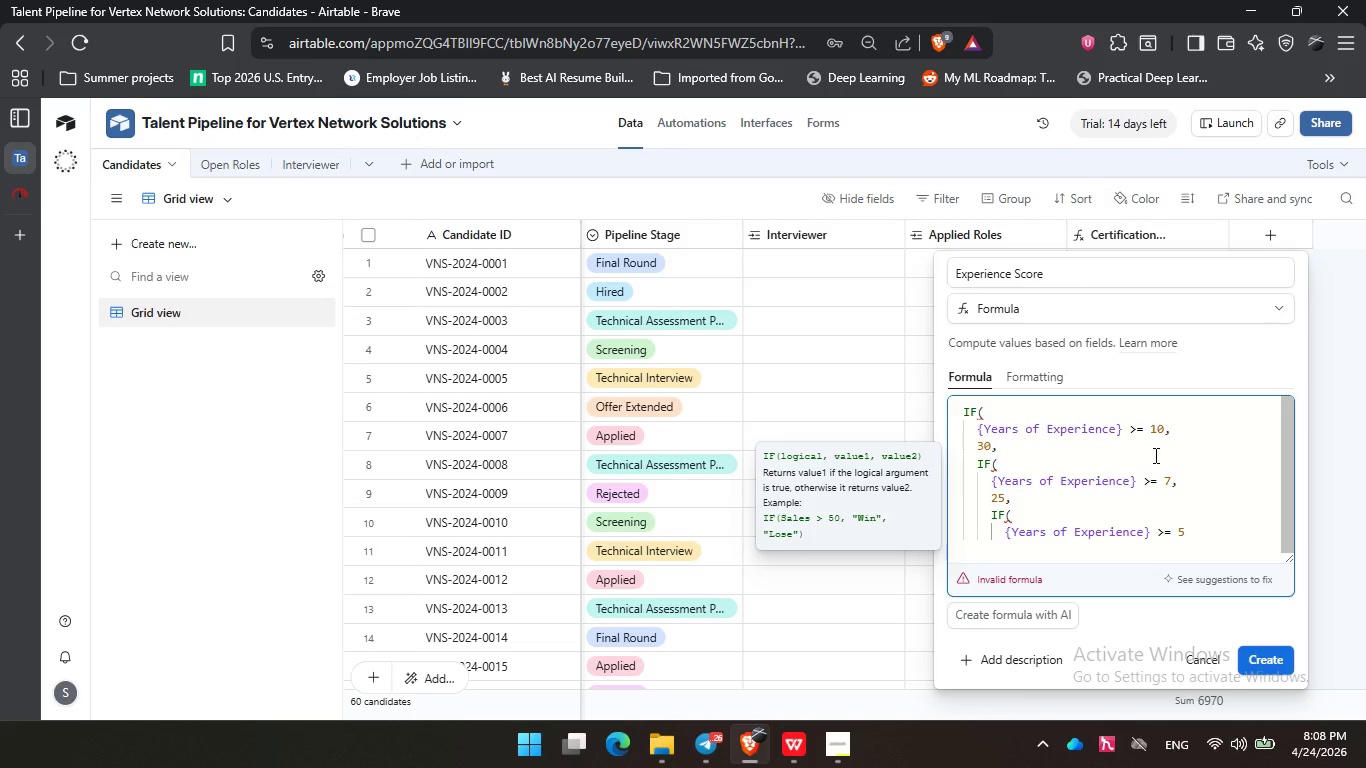 
key(Comma)
 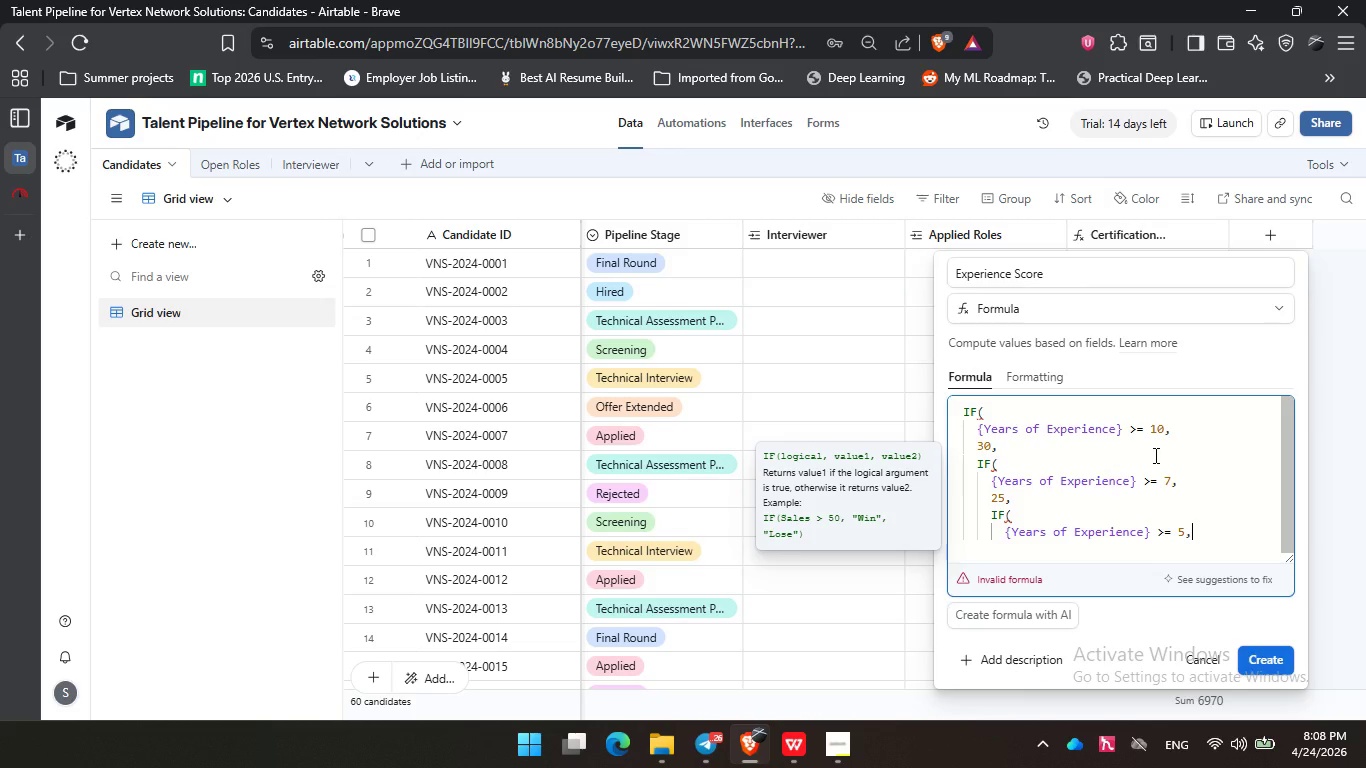 
key(Enter)
 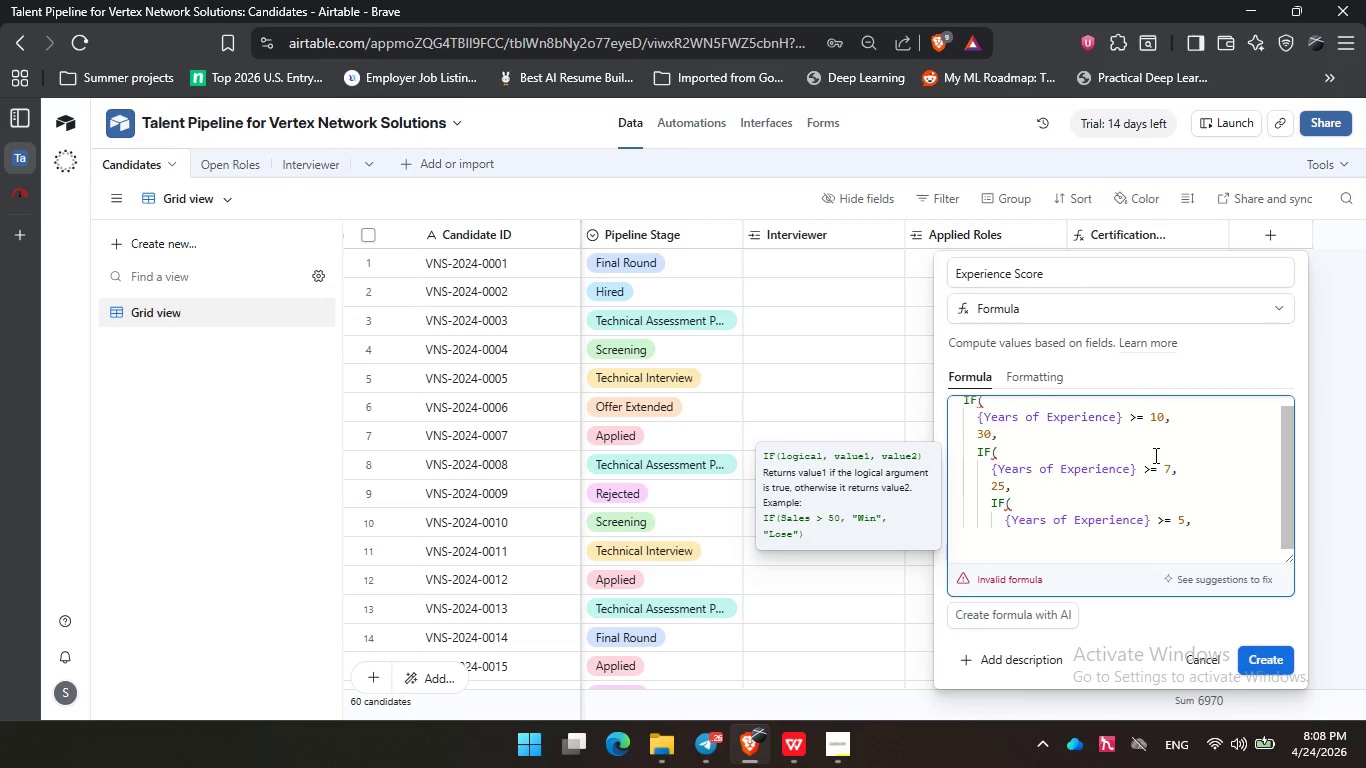 
key(Numpad2)
 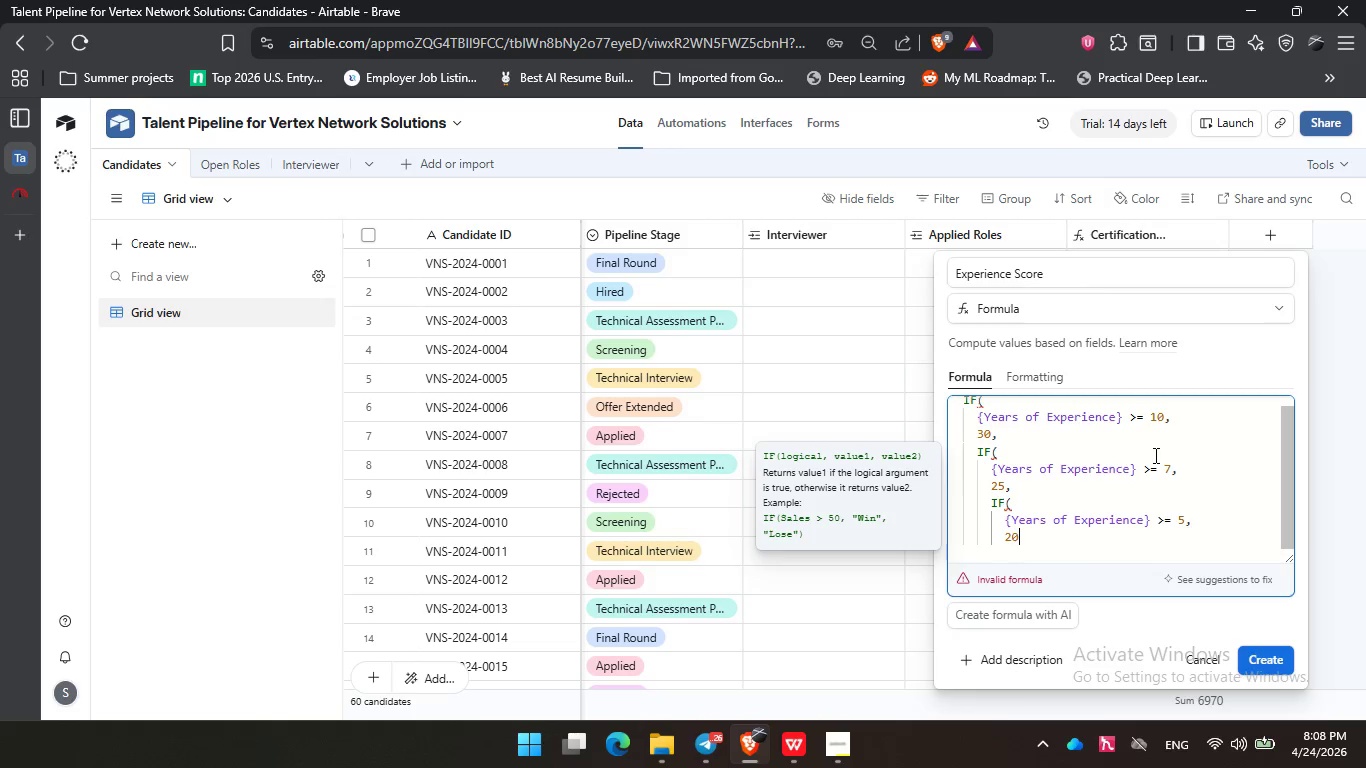 
key(Numpad0)
 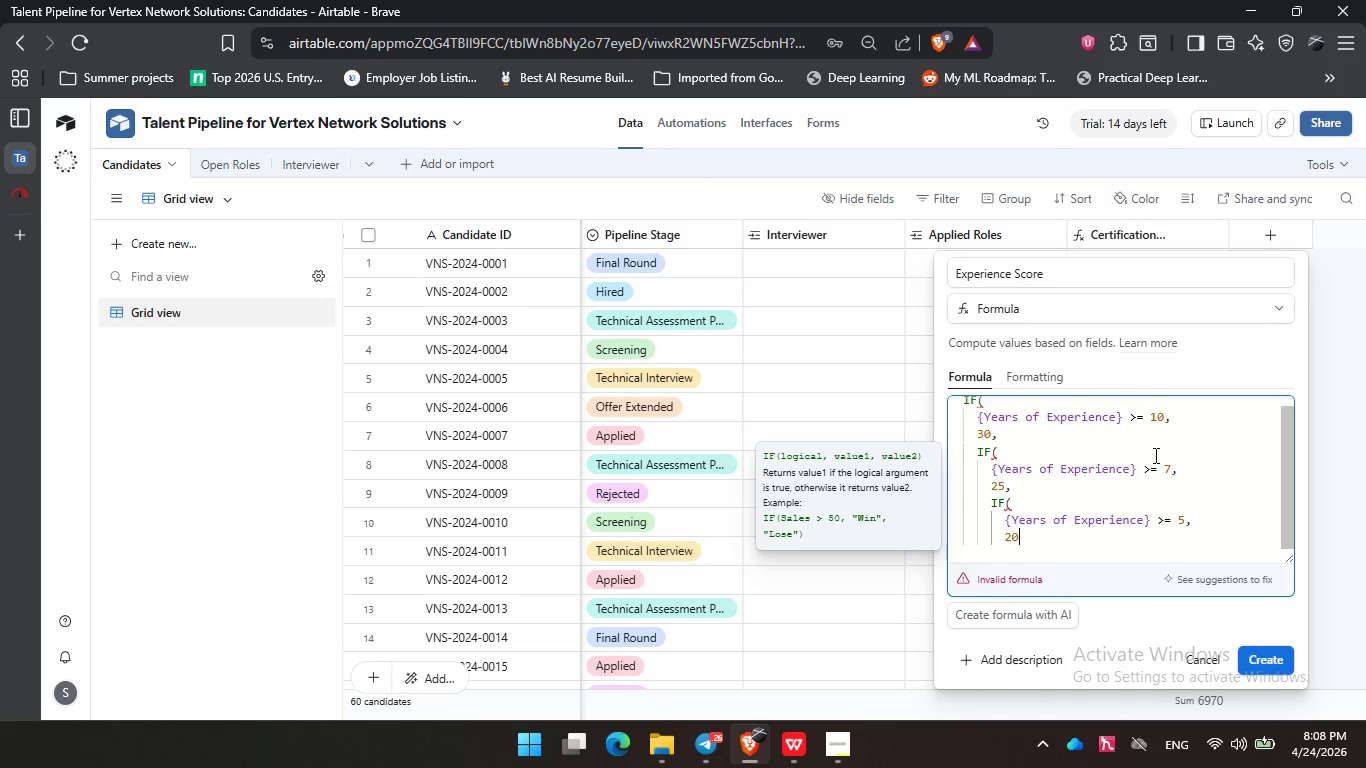 
key(Comma)
 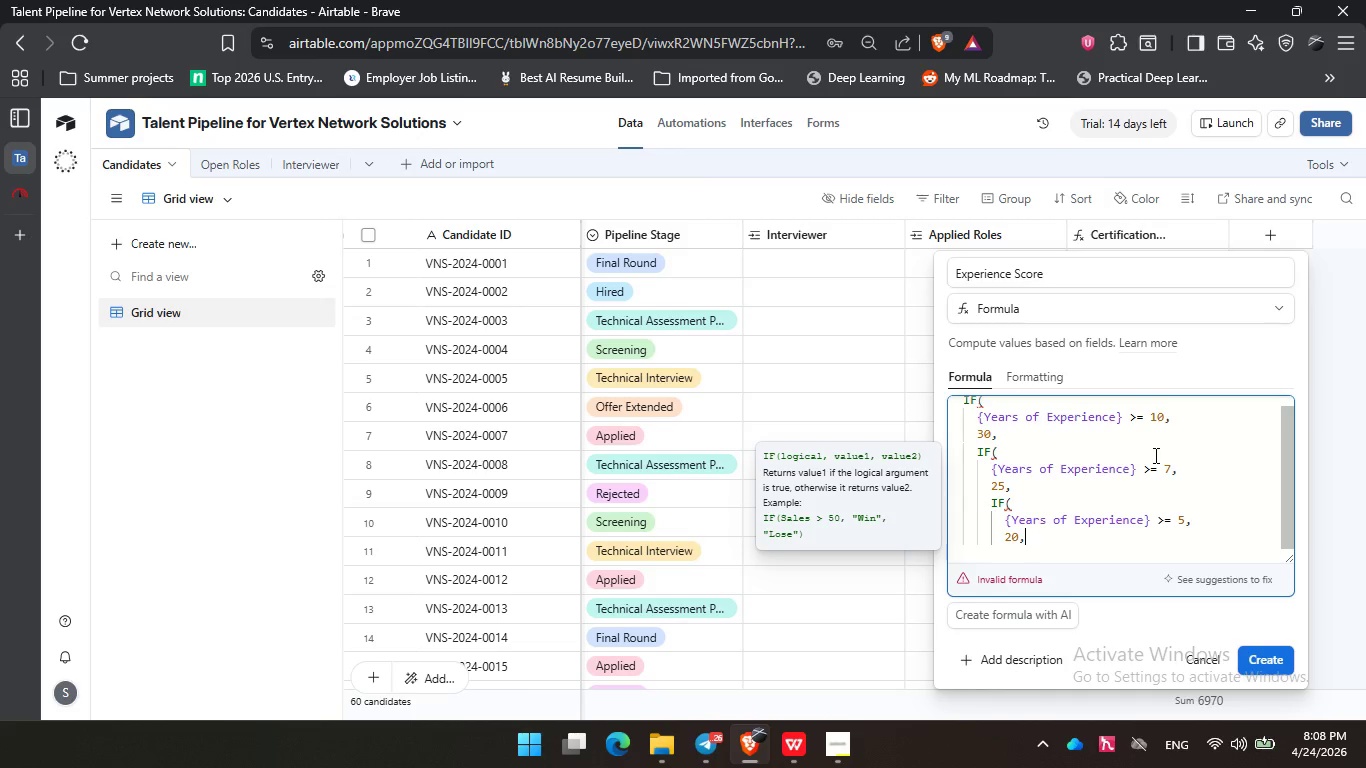 
key(Enter)
 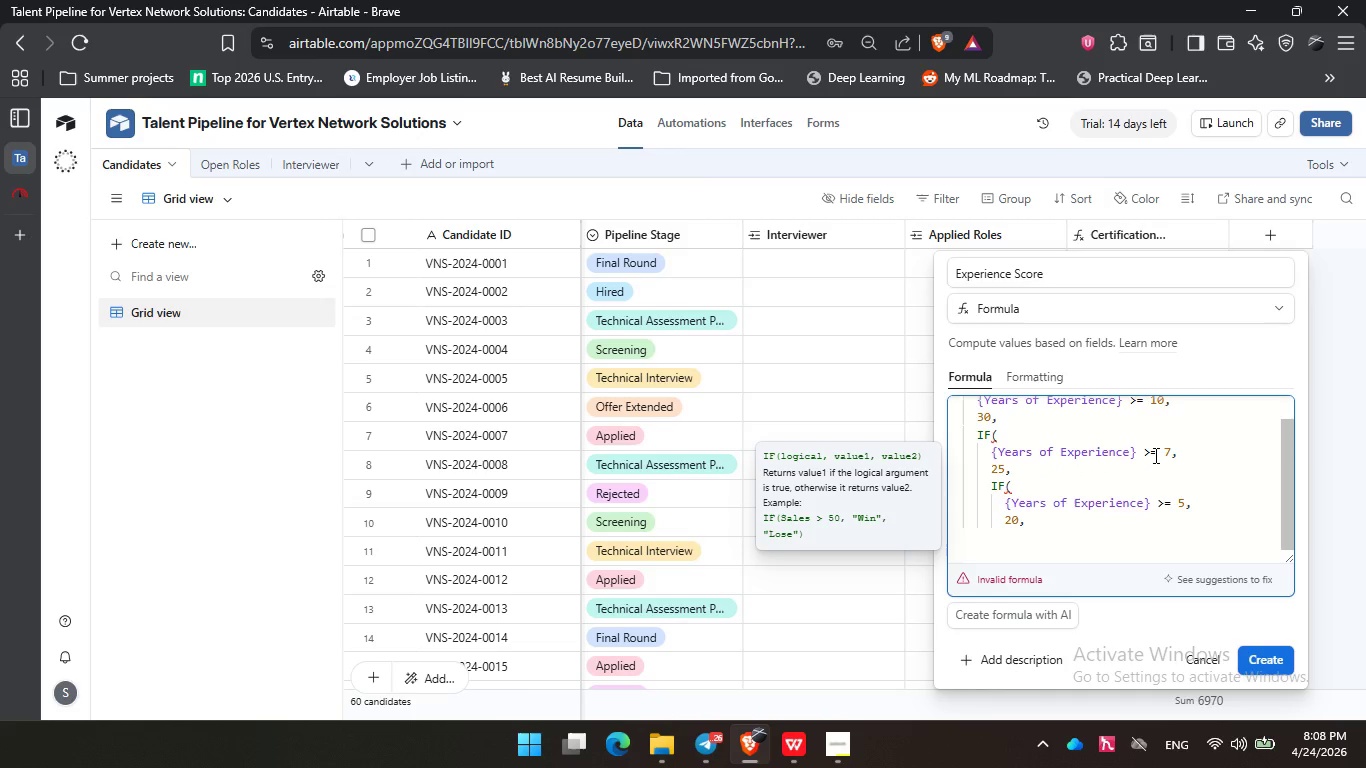 
type(if)
 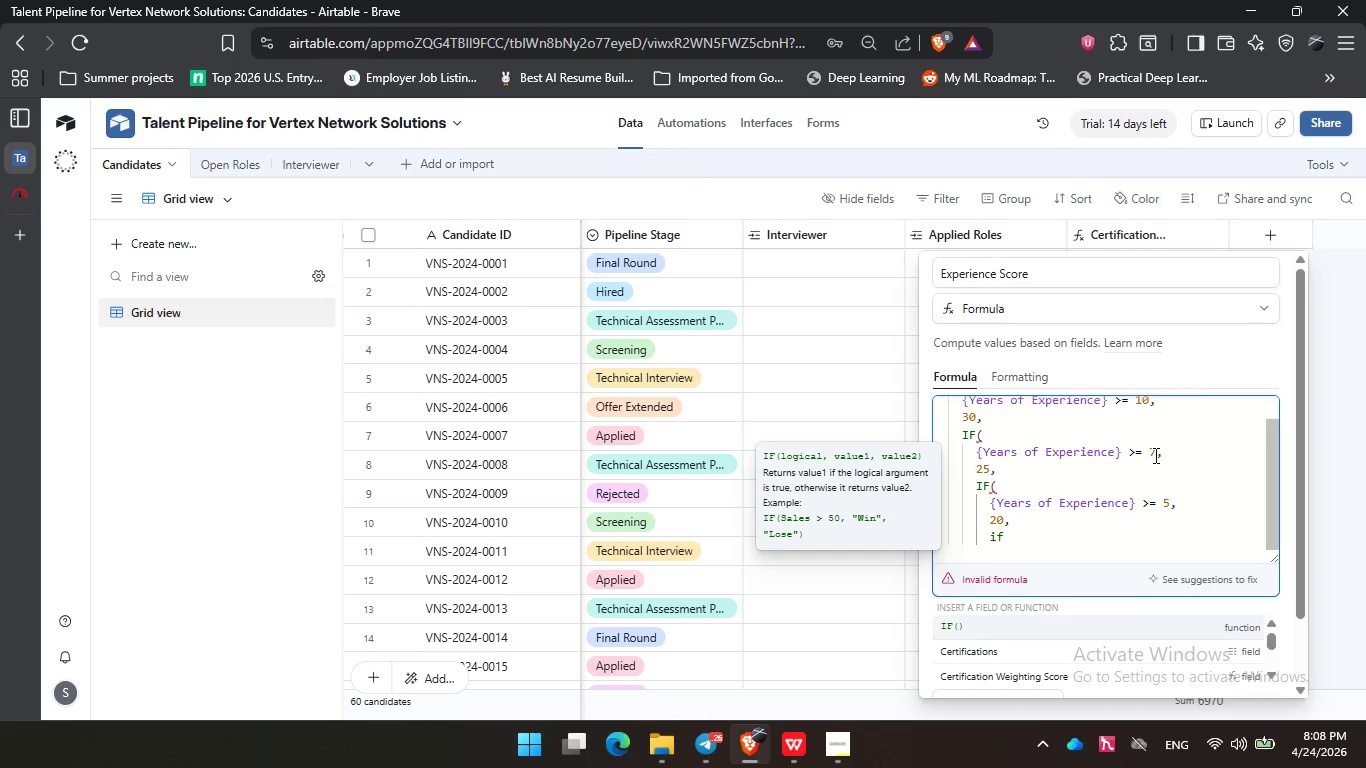 
key(Enter)
 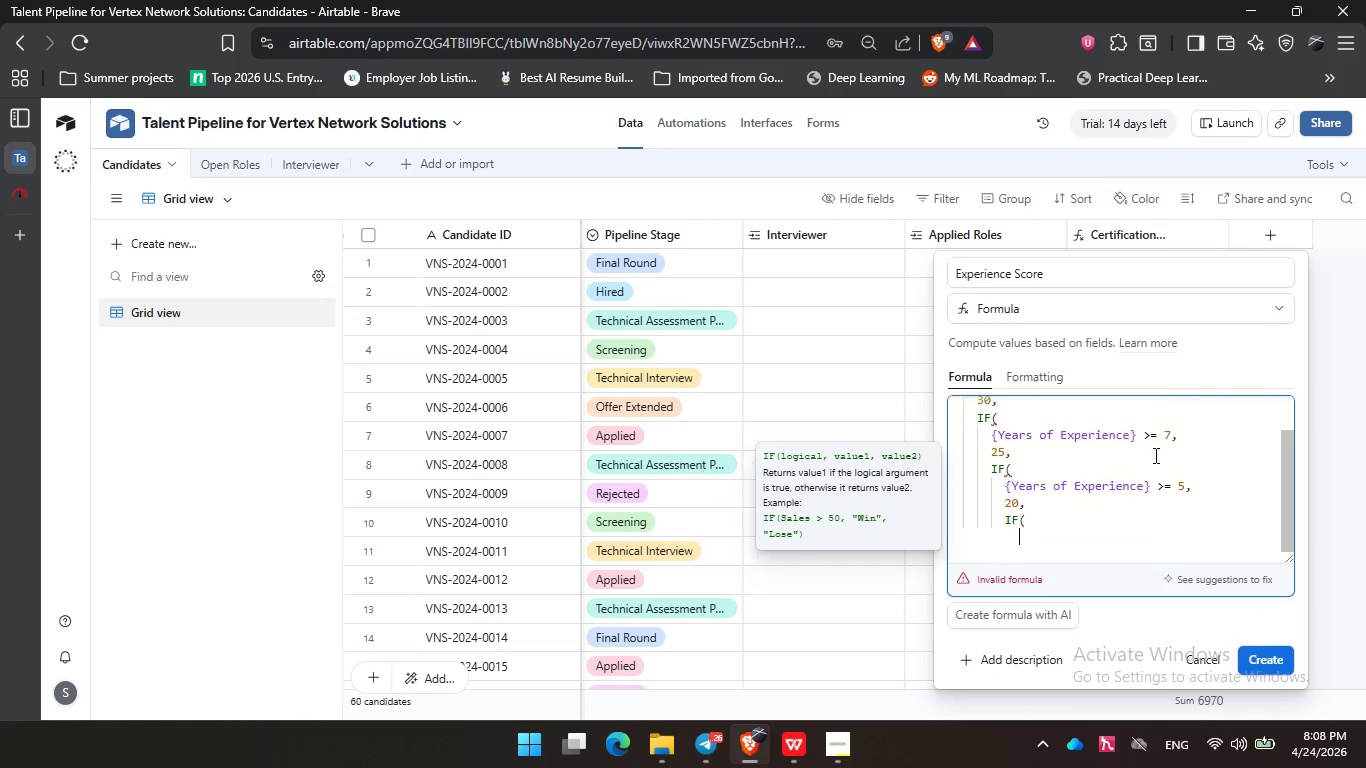 
key(Enter)
 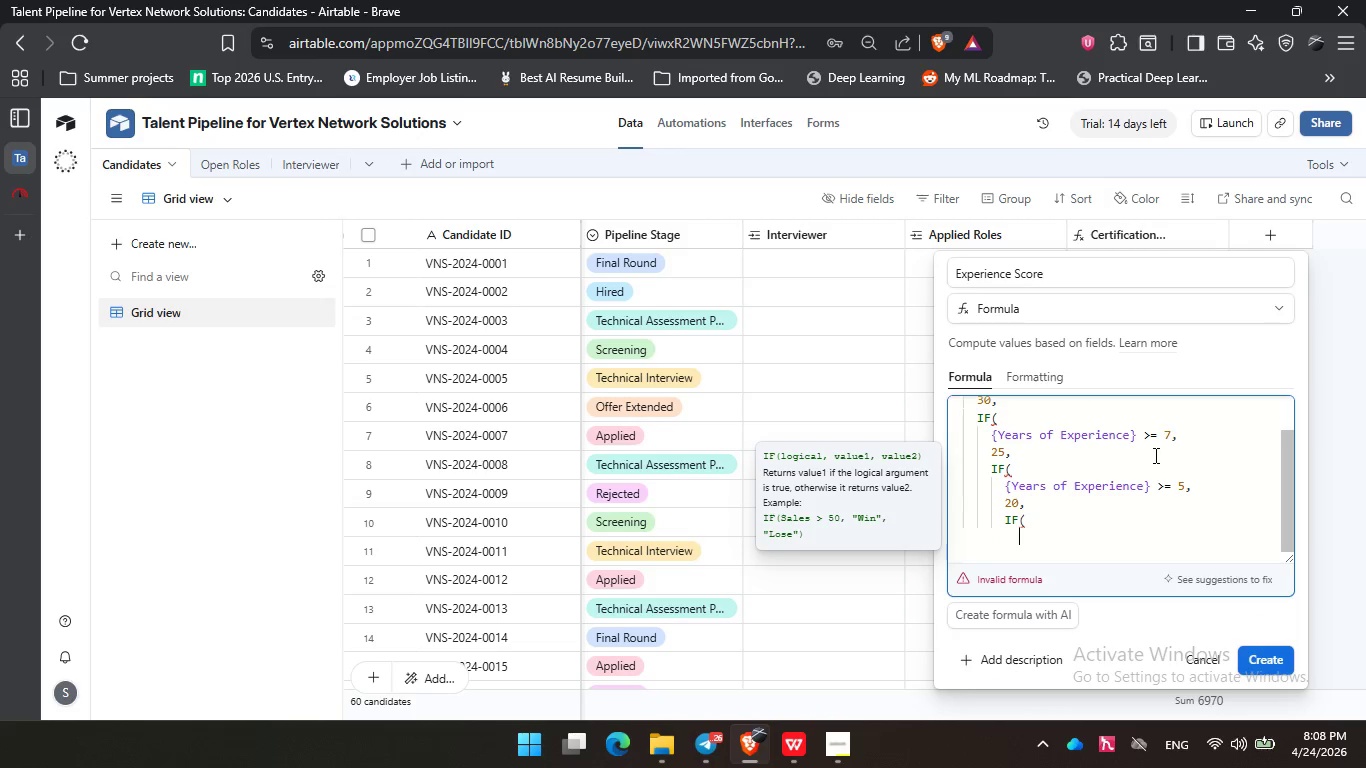 
type(yea)
 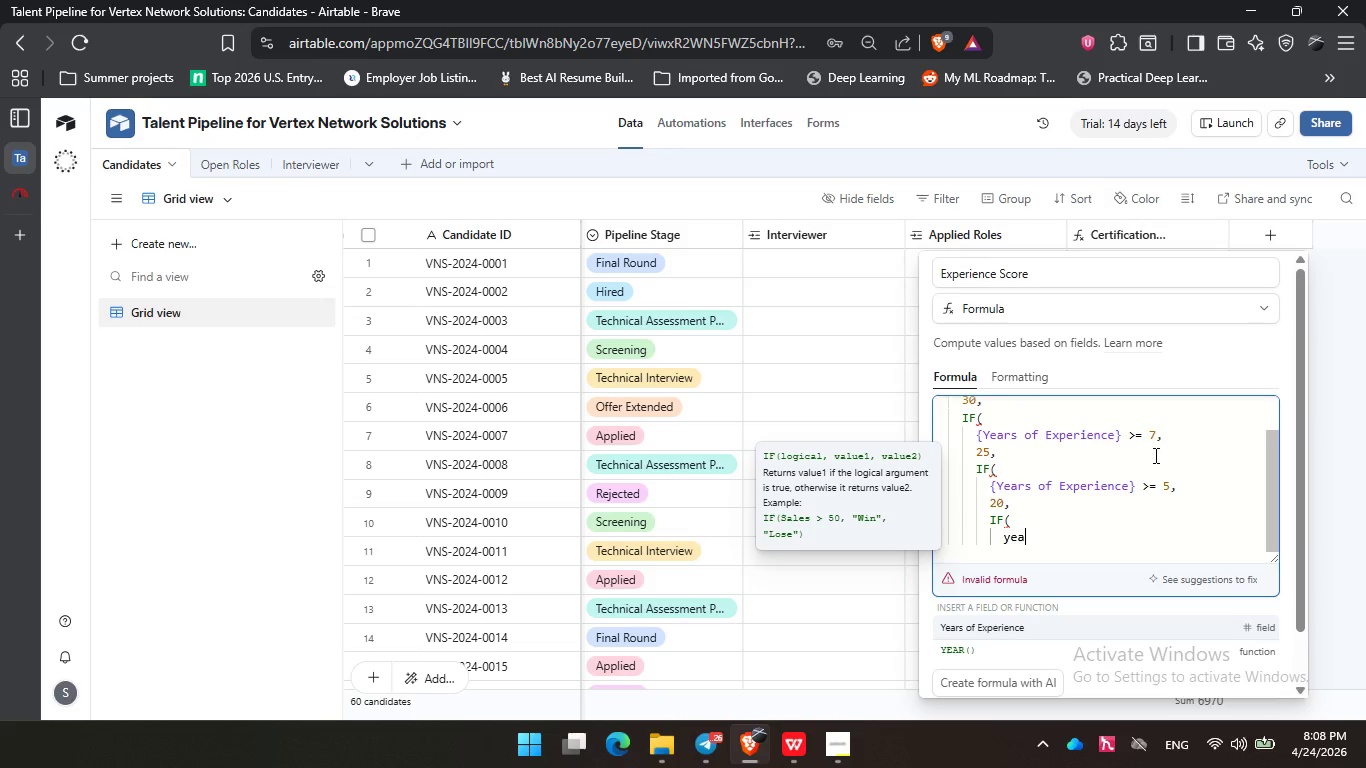 
key(Enter)
 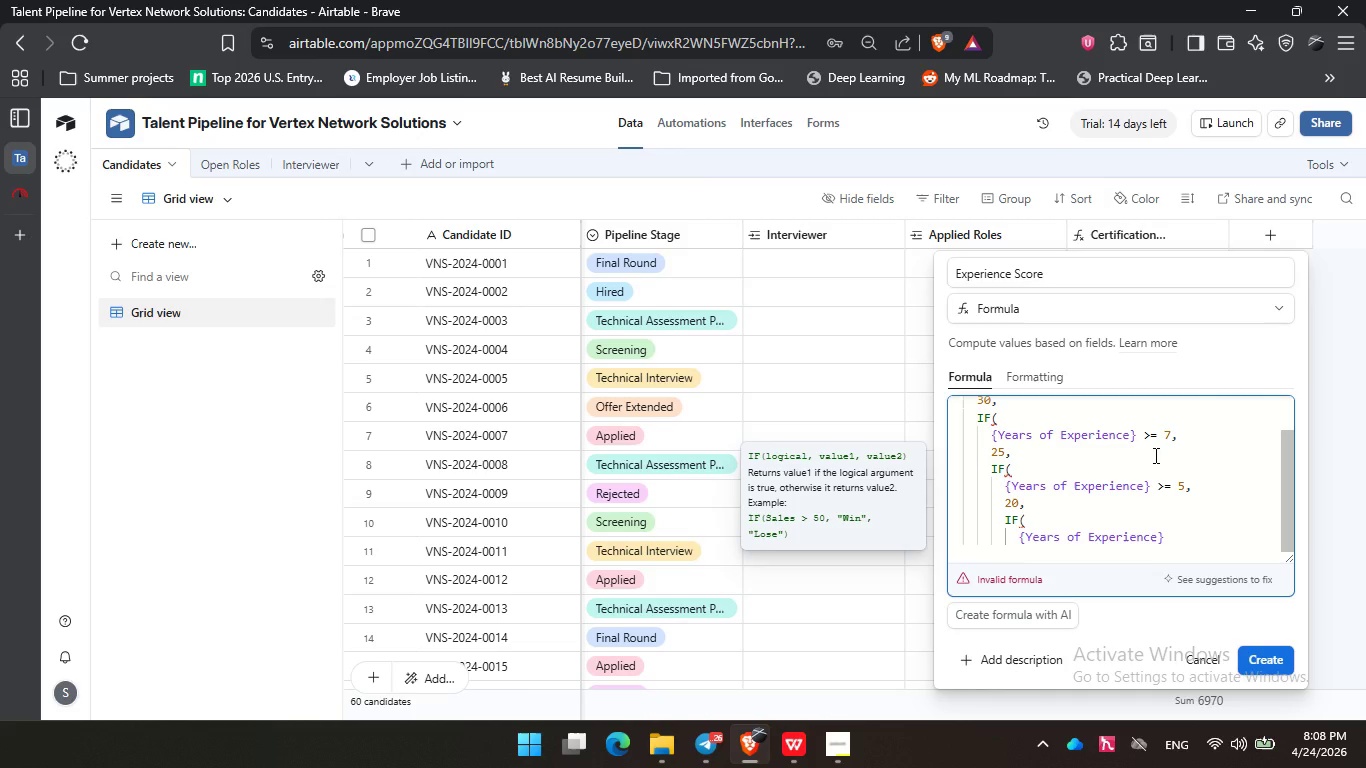 
key(Space)
 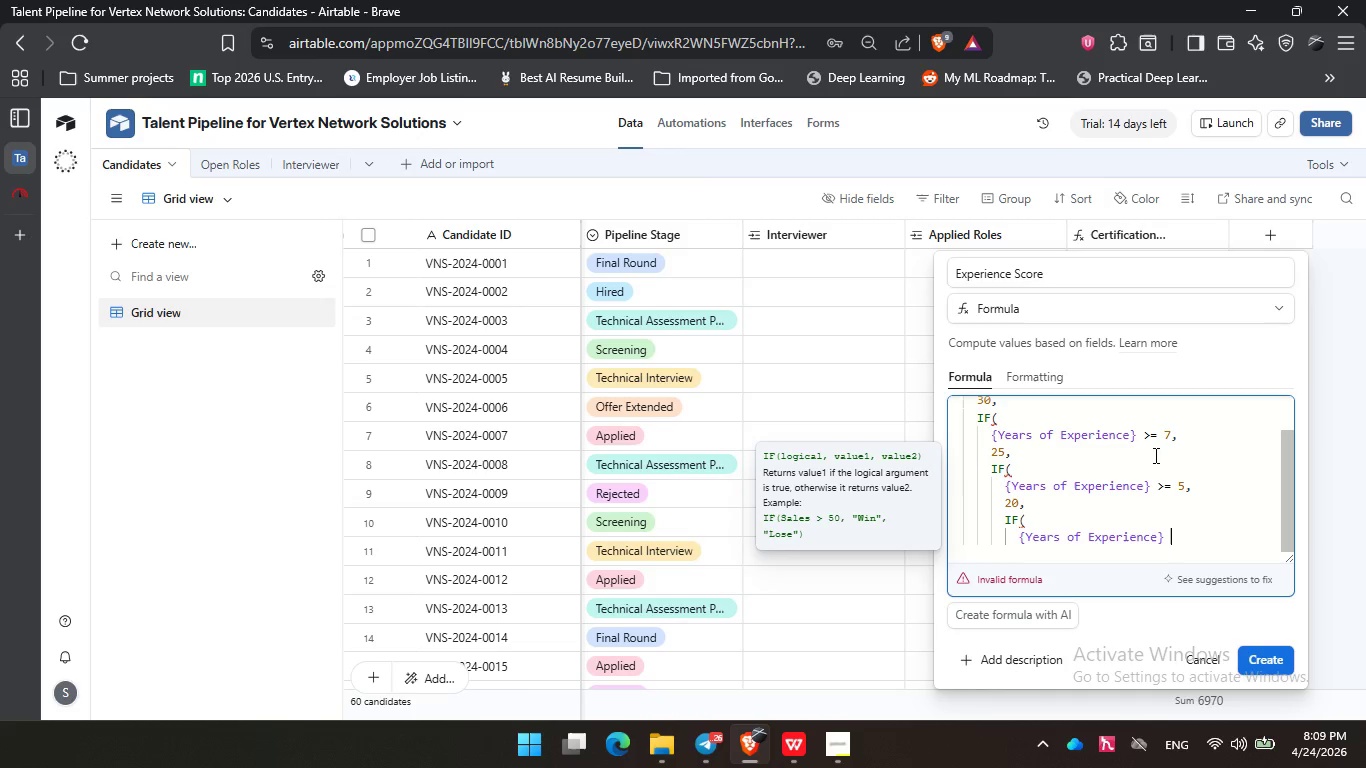 
key(Shift+Period)
 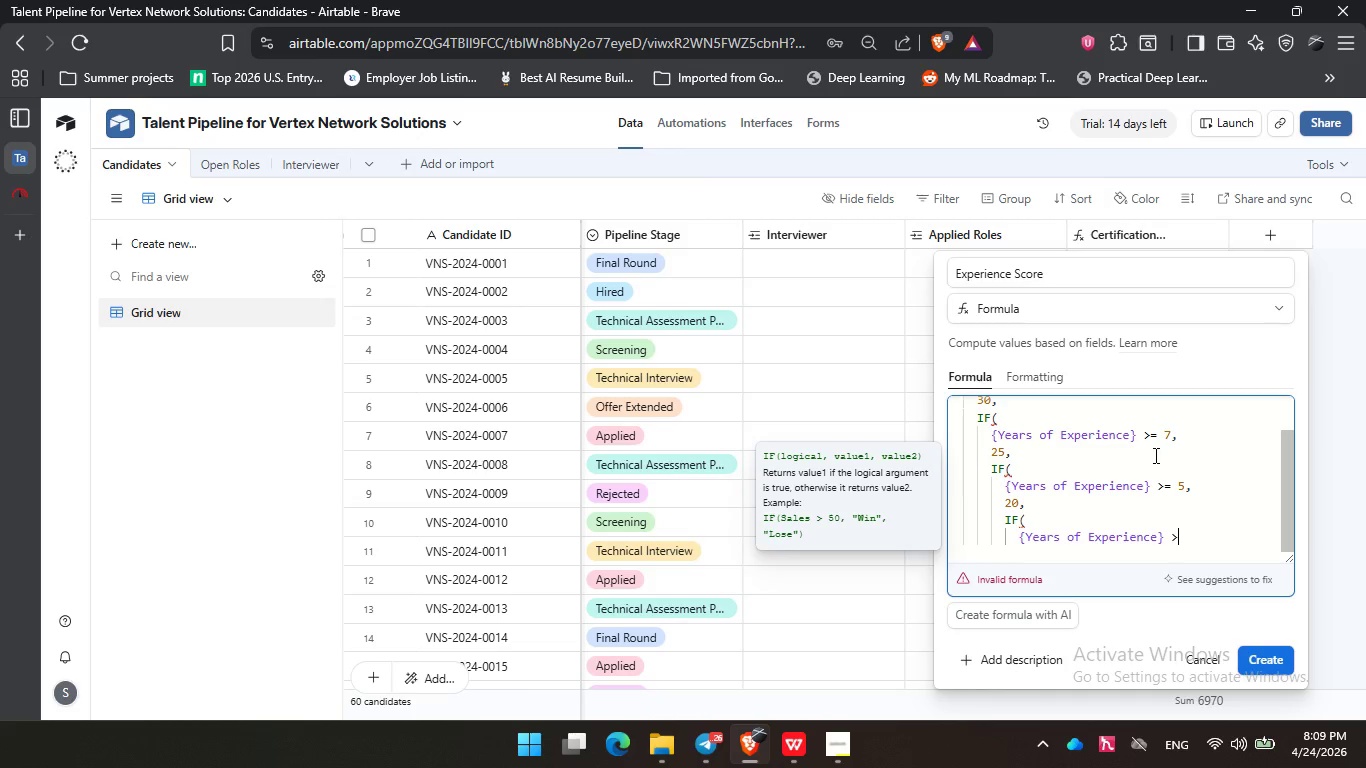 
key(Equal)
 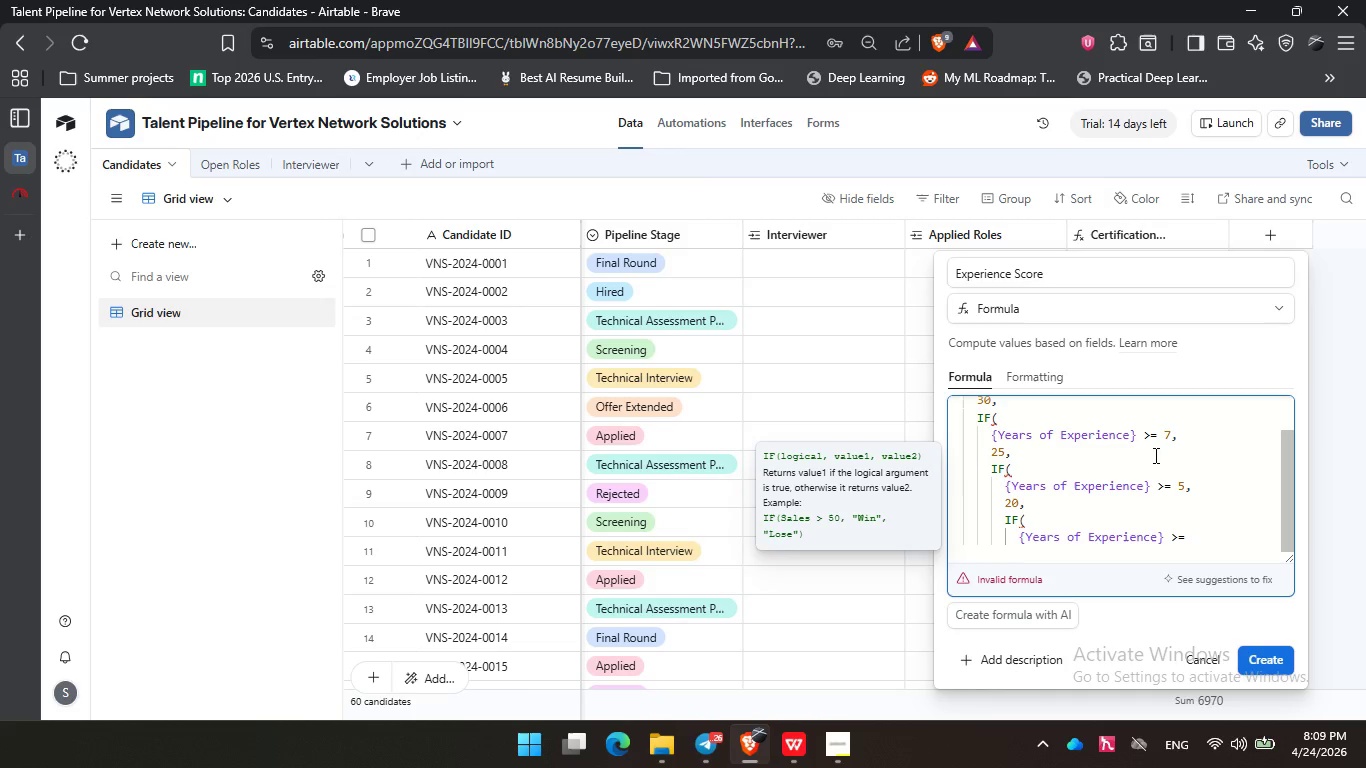 
key(Space)
 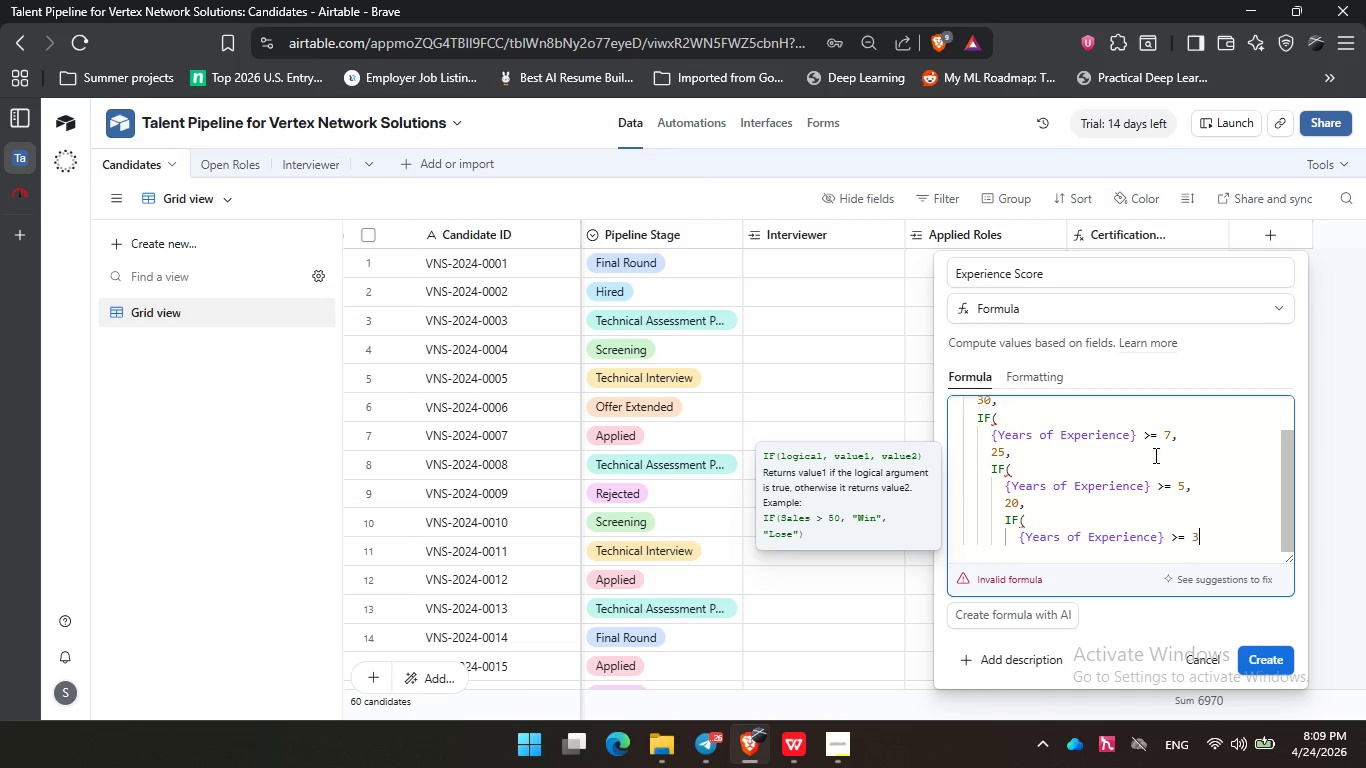 
key(3)
 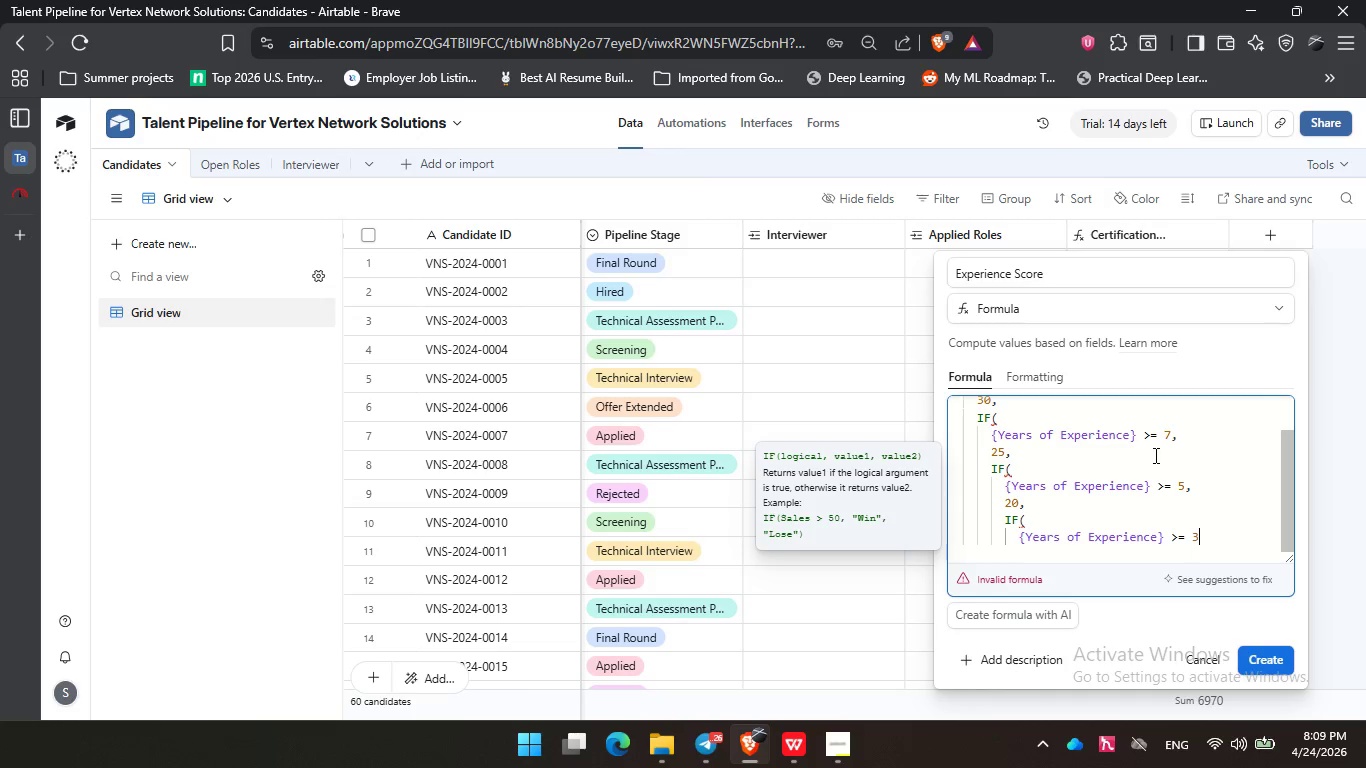 
wait(5.23)
 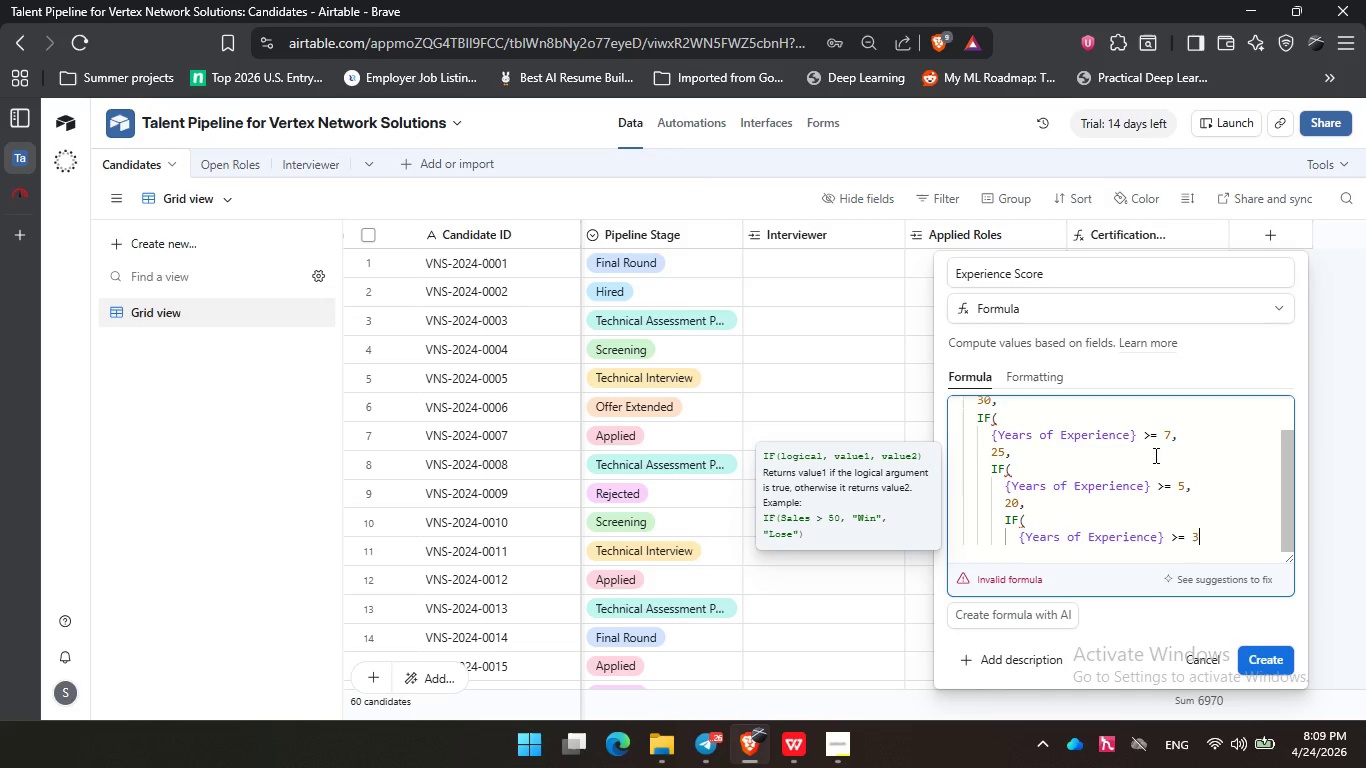 
key(Comma)
 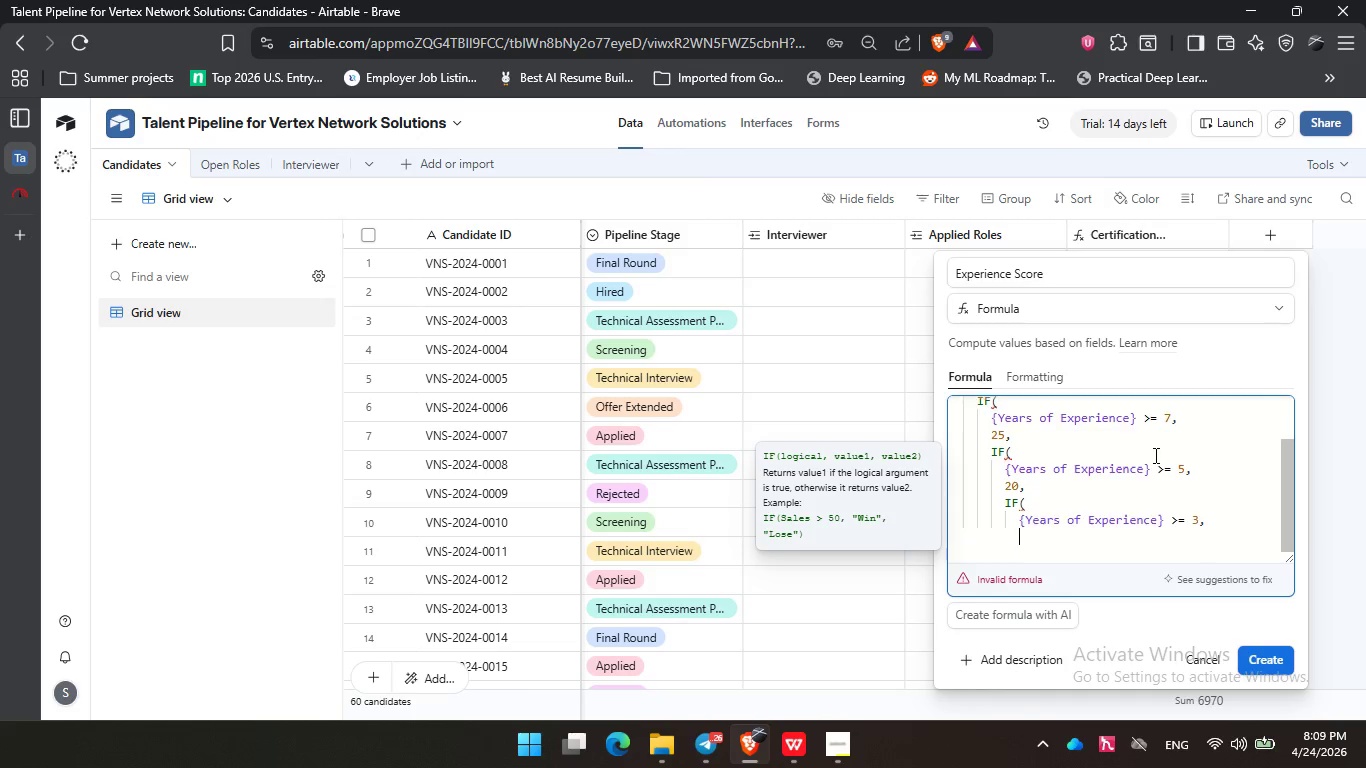 
key(Enter)
 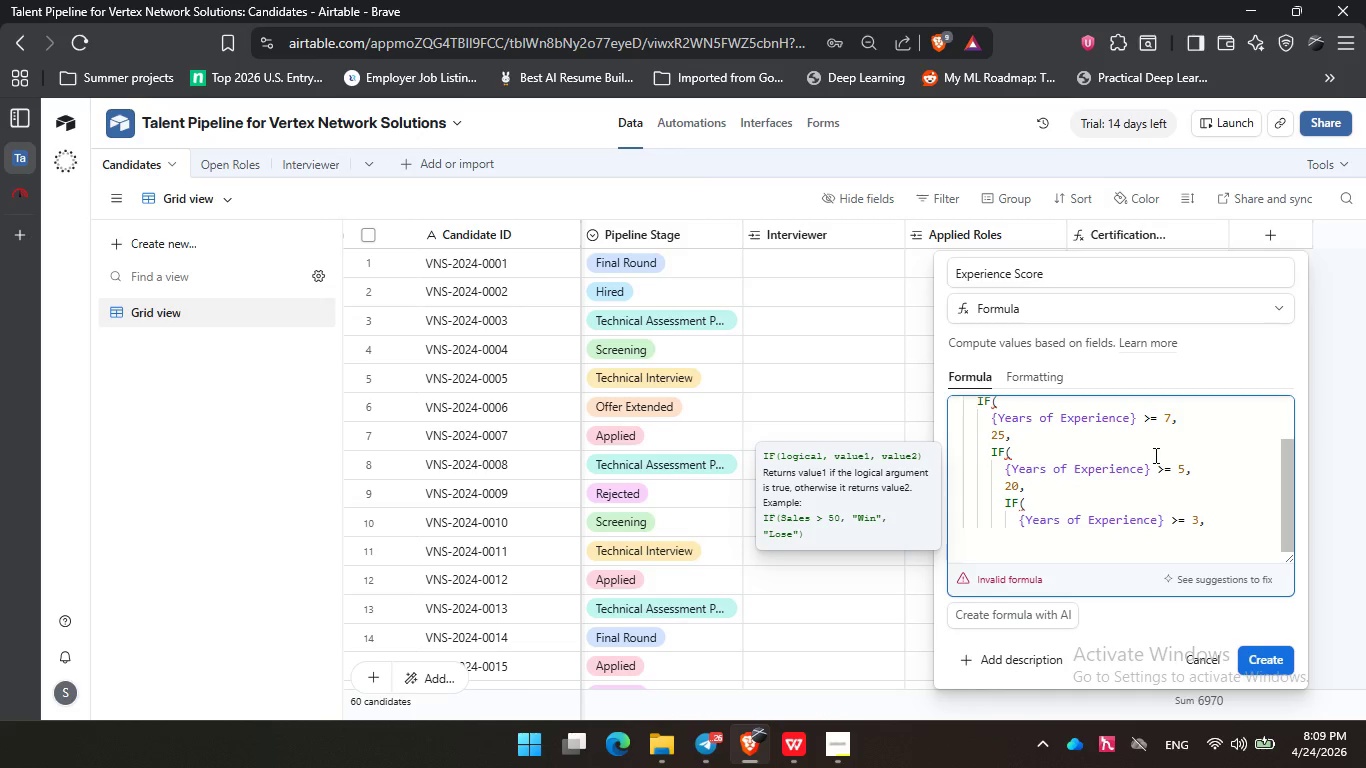 
key(Numpad1)
 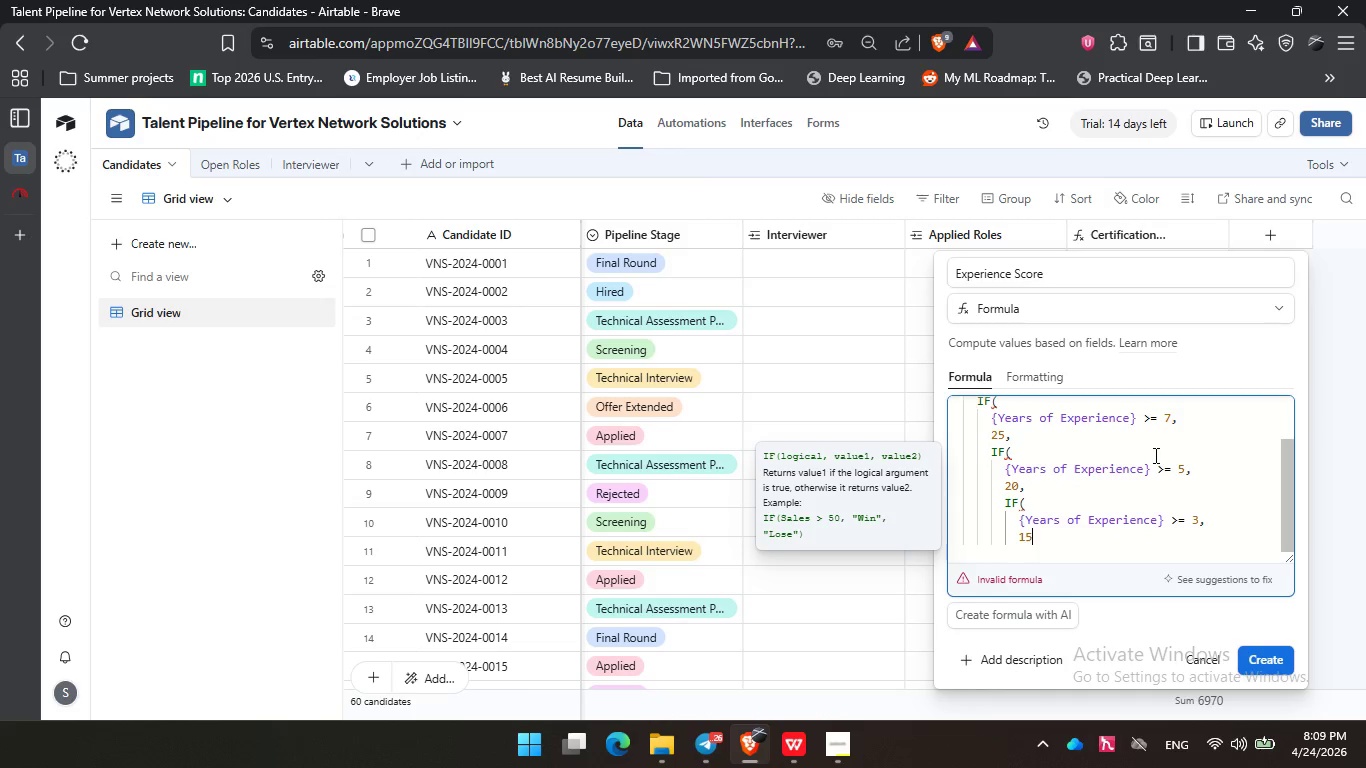 
key(Numpad5)
 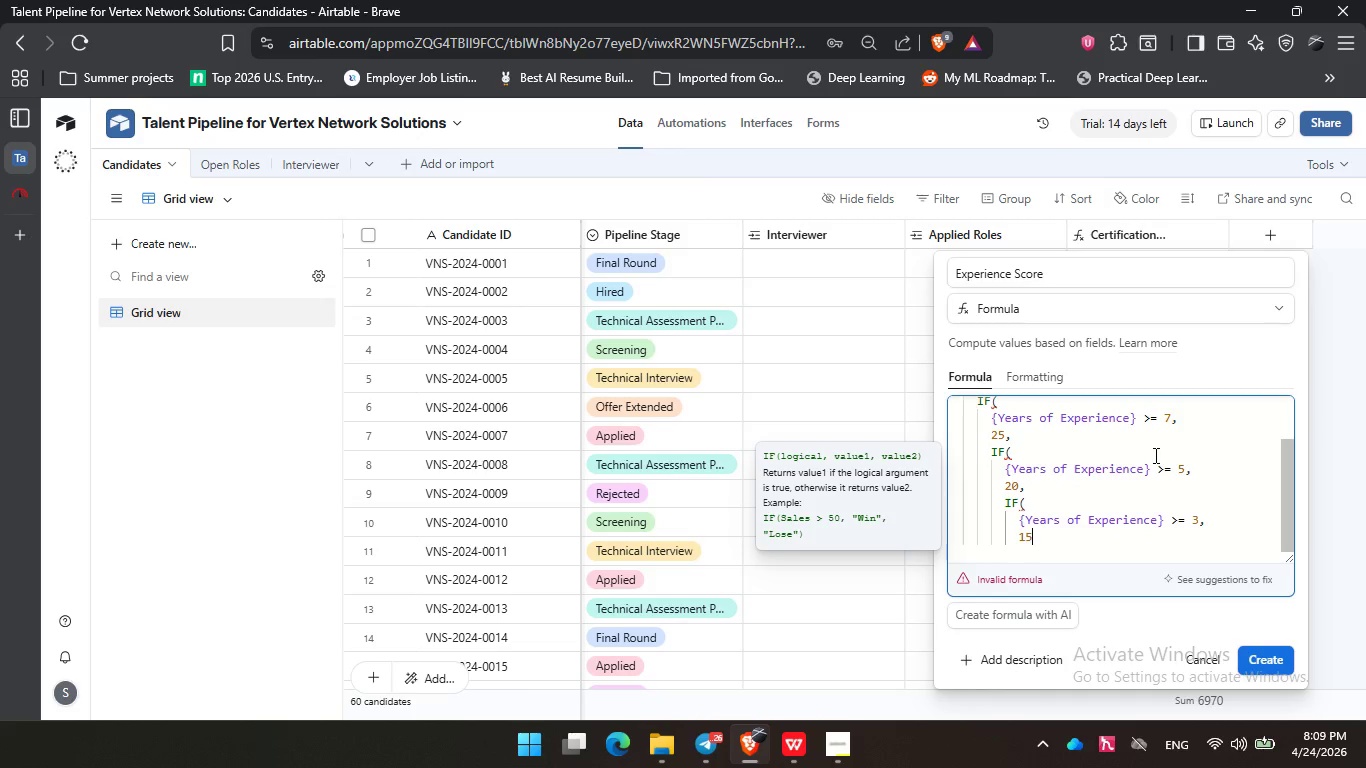 
key(Comma)
 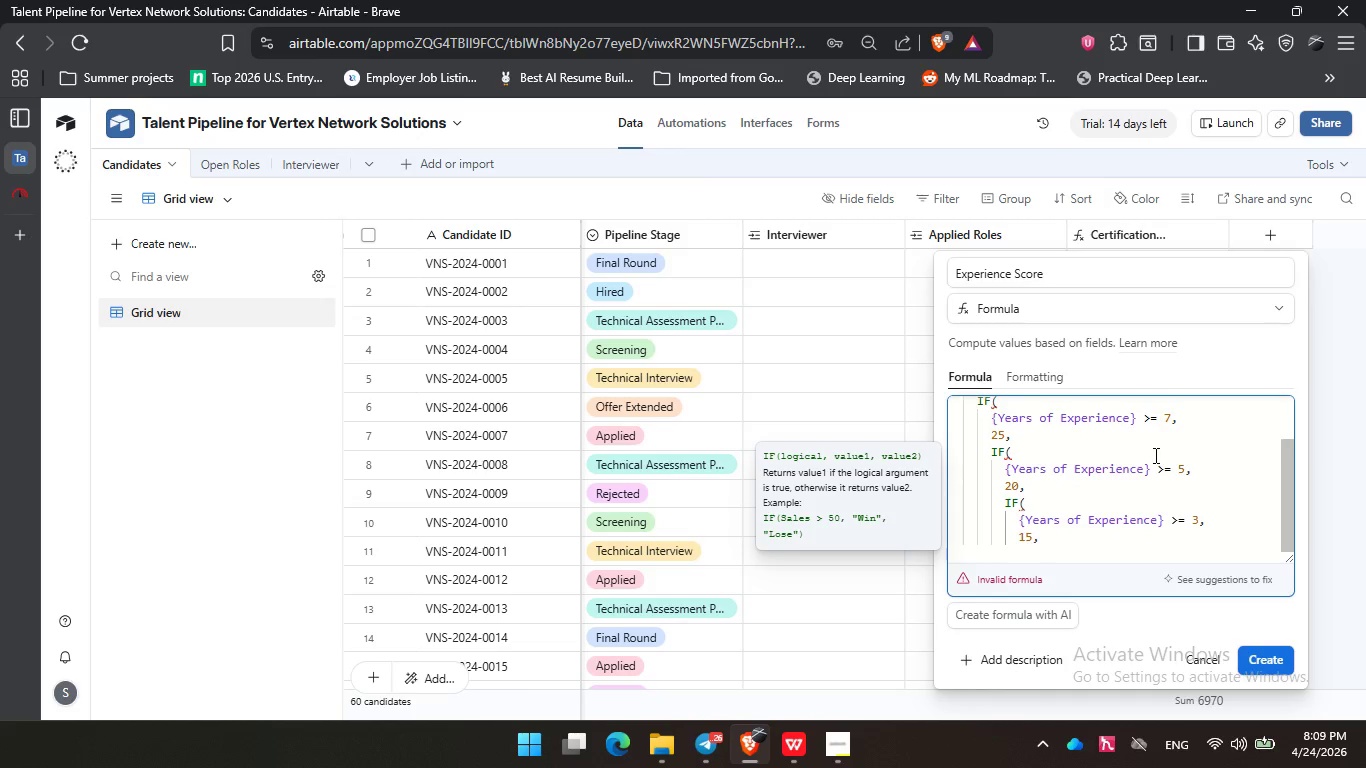 
key(Enter)
 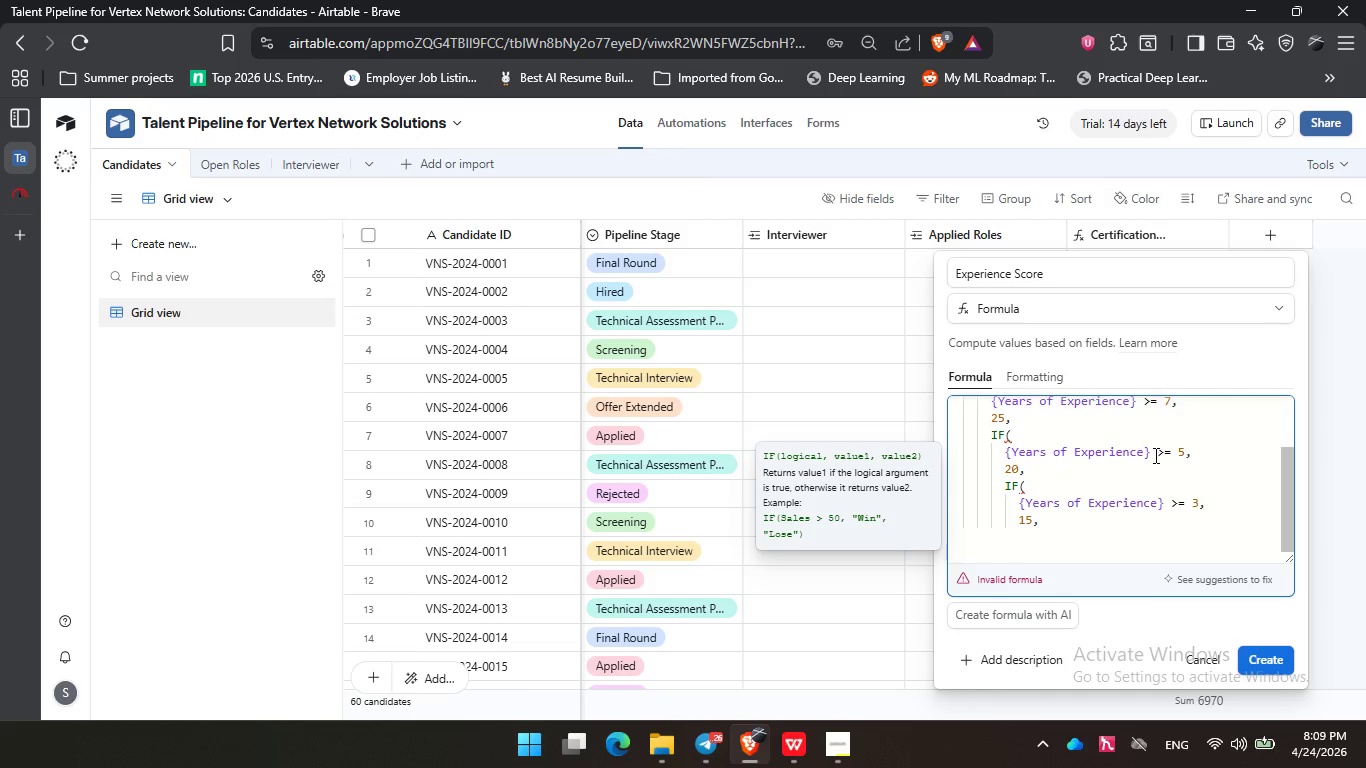 
key(Numpad1)
 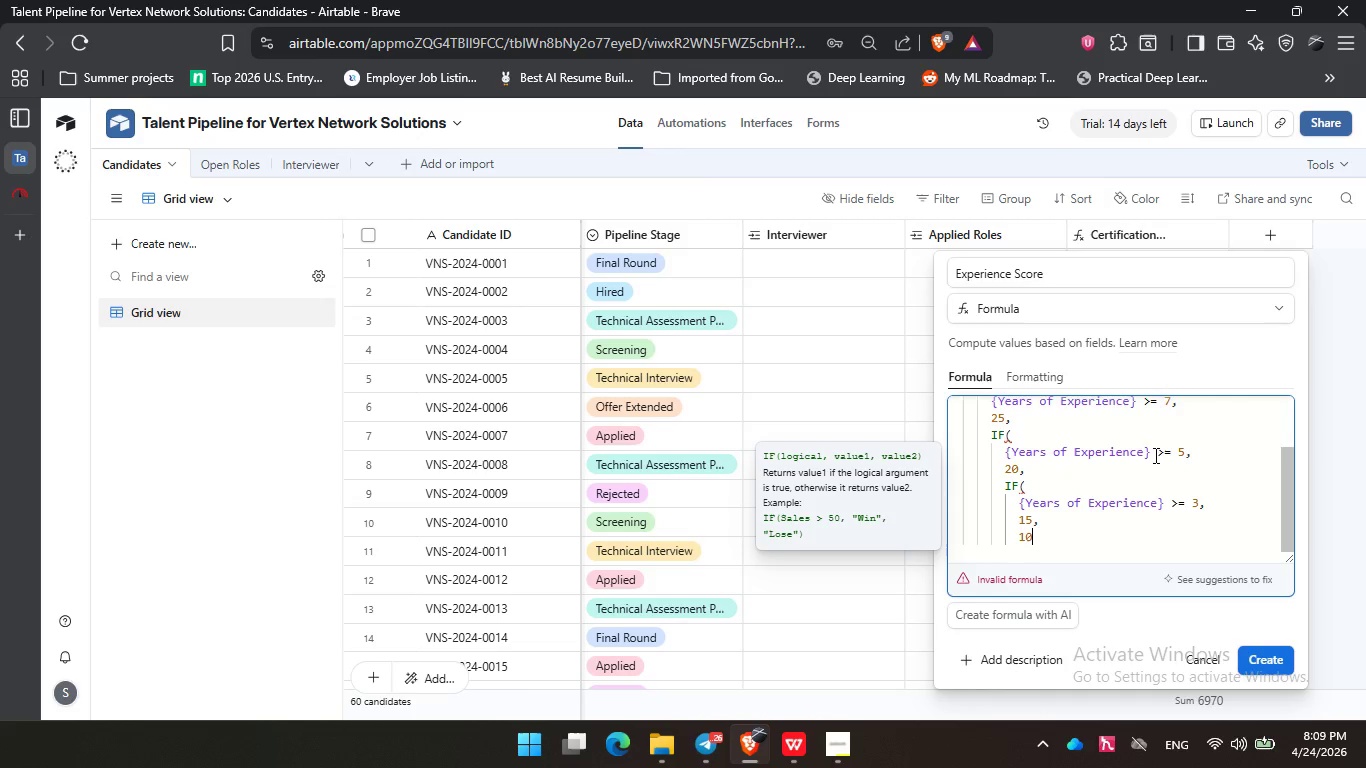 
key(Numpad0)
 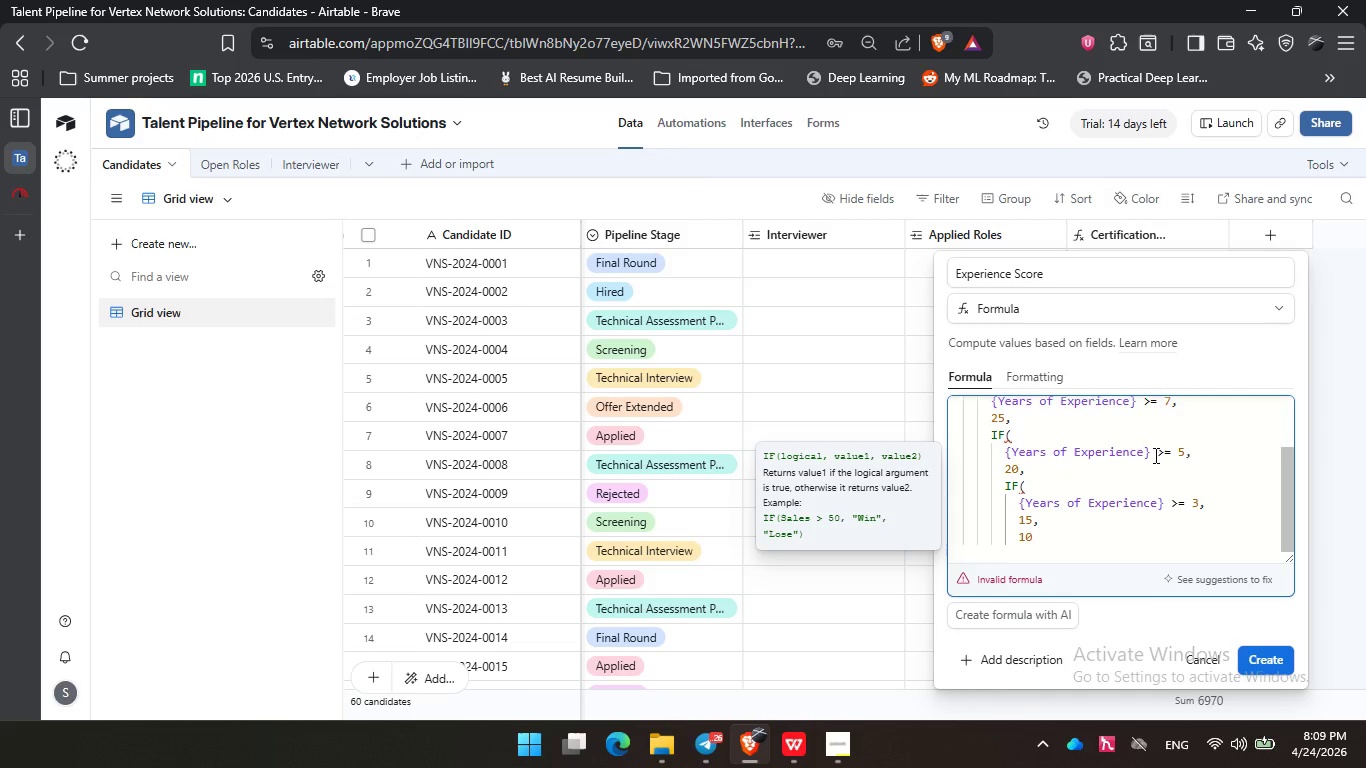 
key(Enter)
 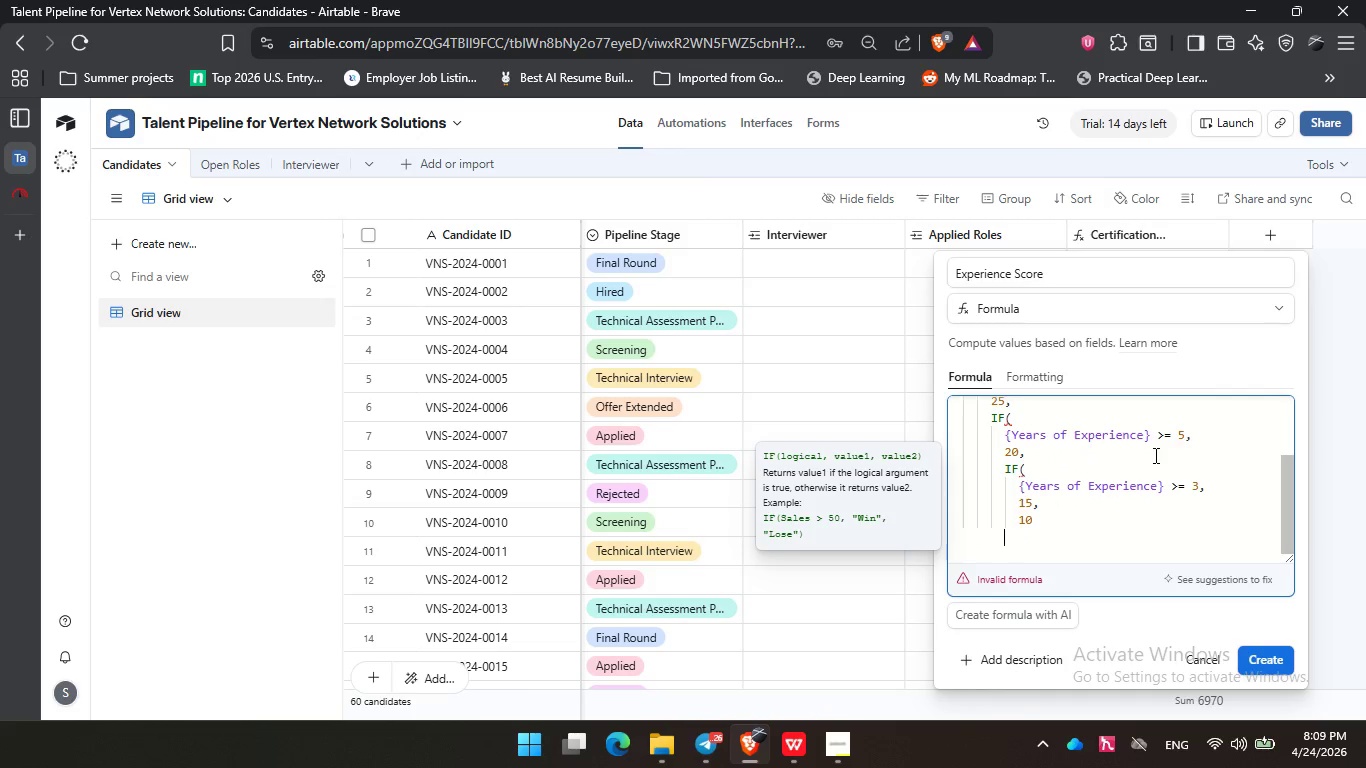 
key(Backspace)
 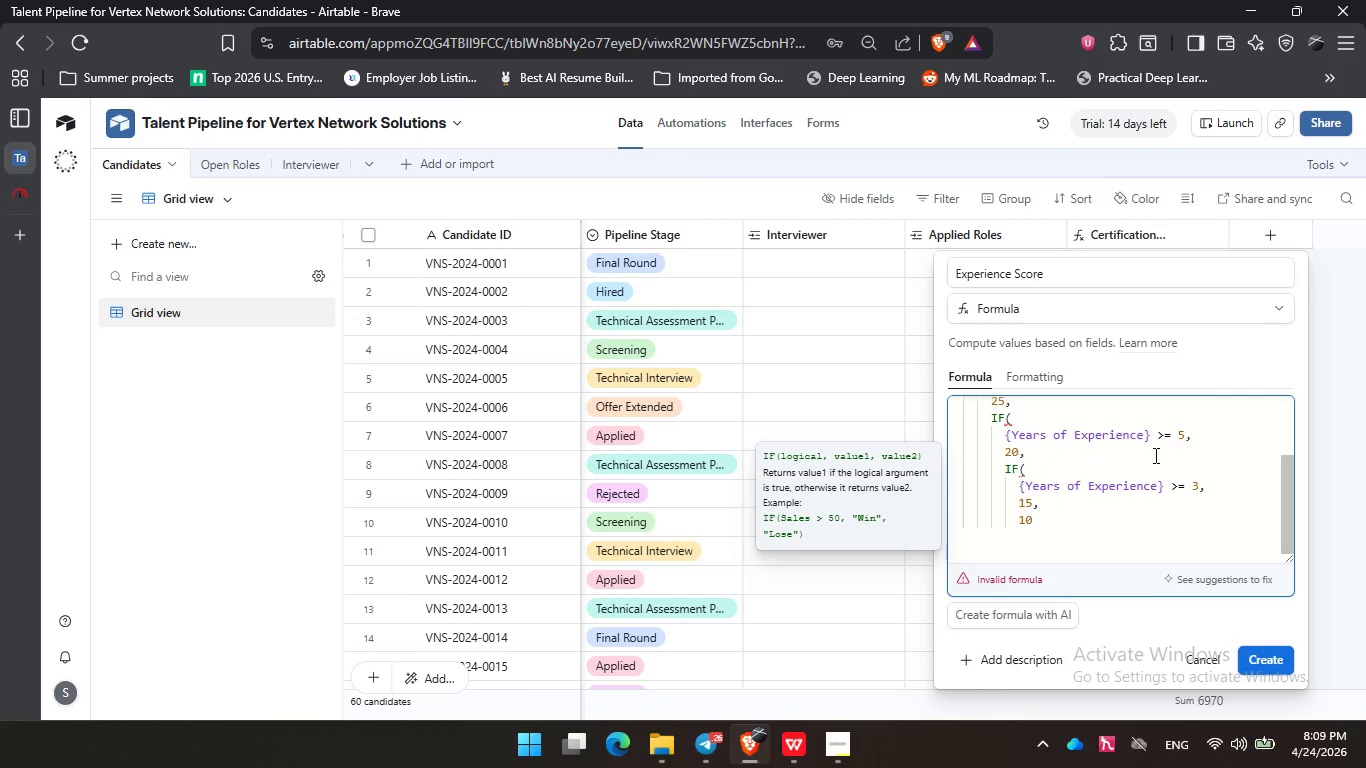 
key(Shift+0)
 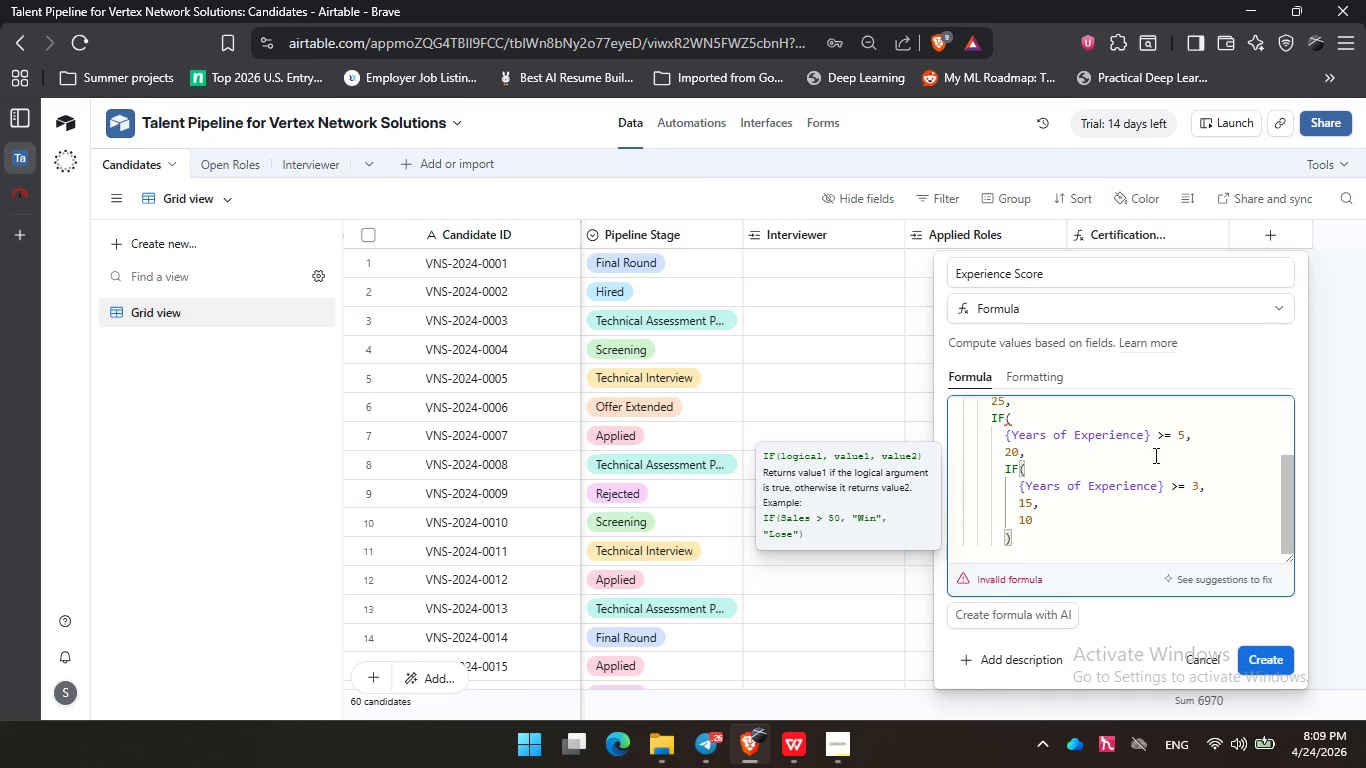 
key(Enter)
 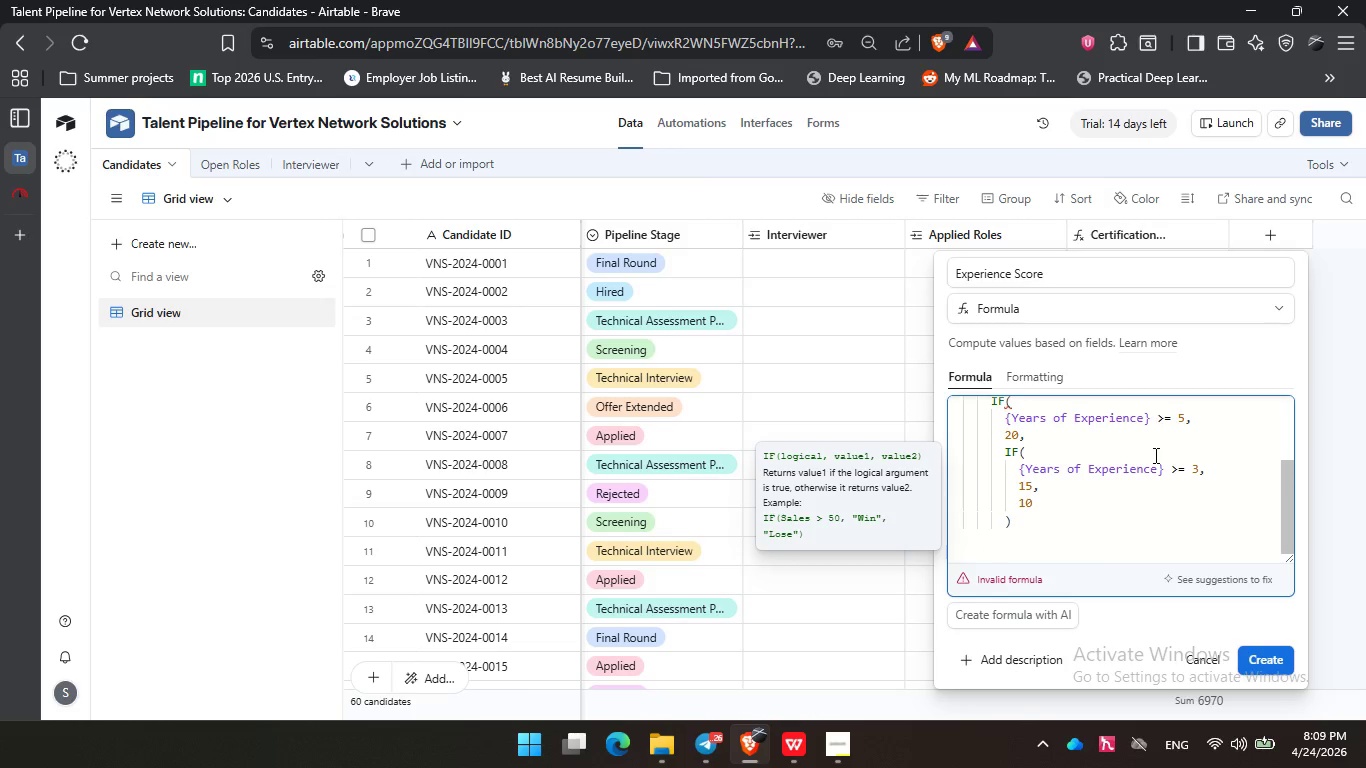 
key(Backspace)
 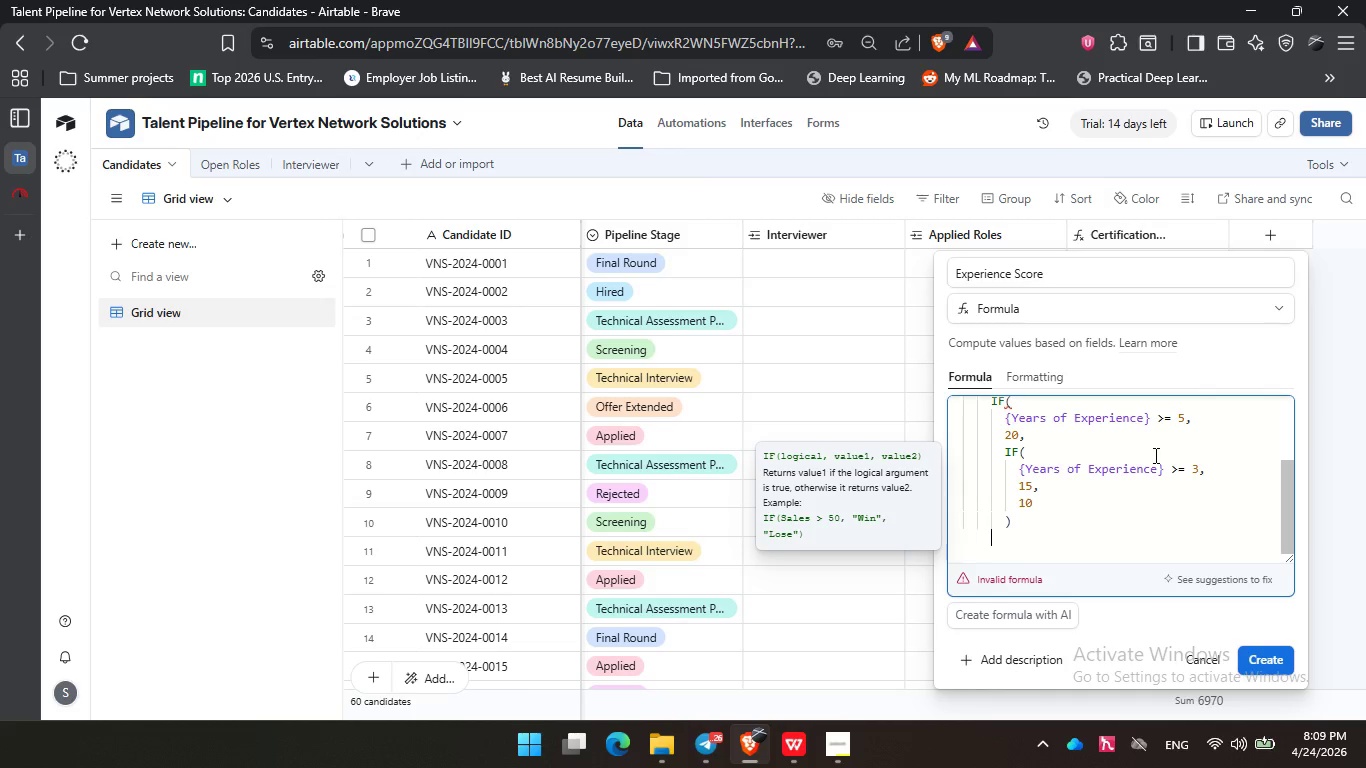 
key(Shift+0)
 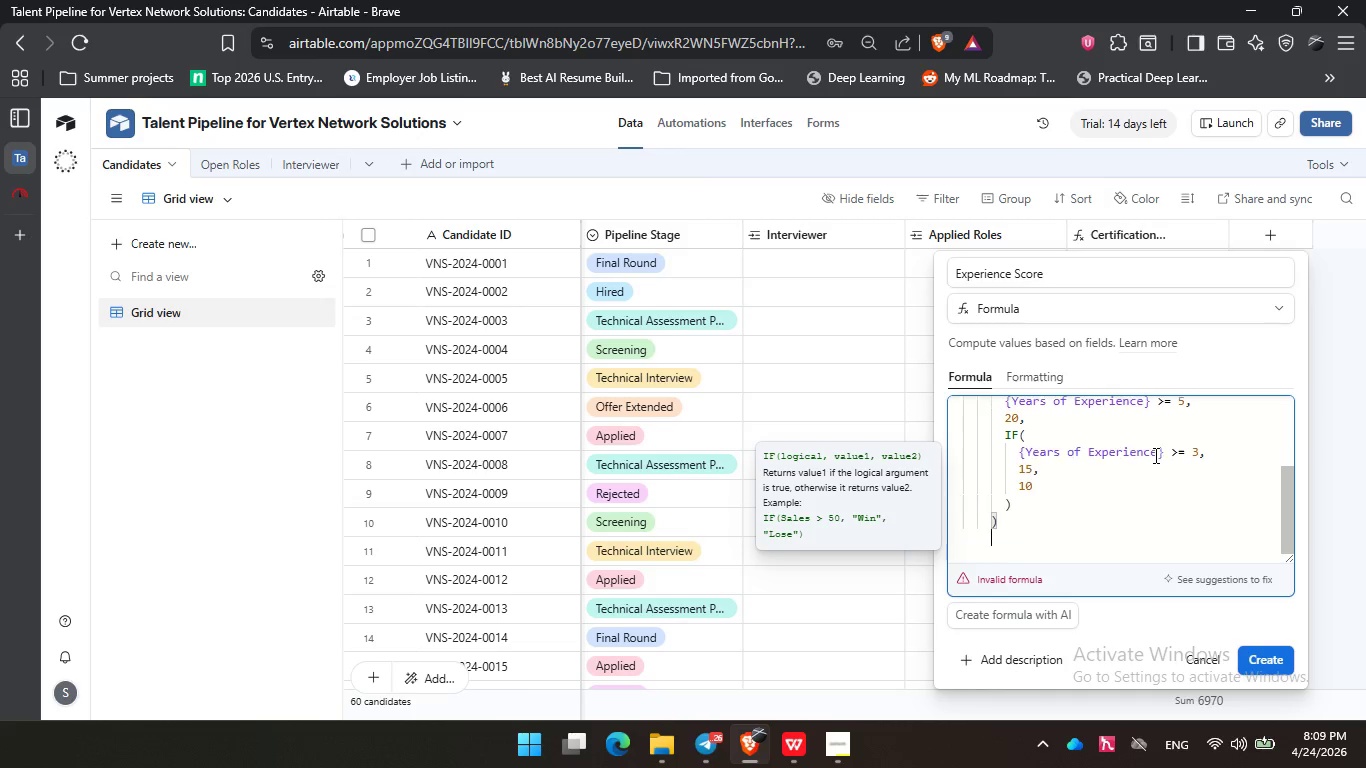 
key(Enter)
 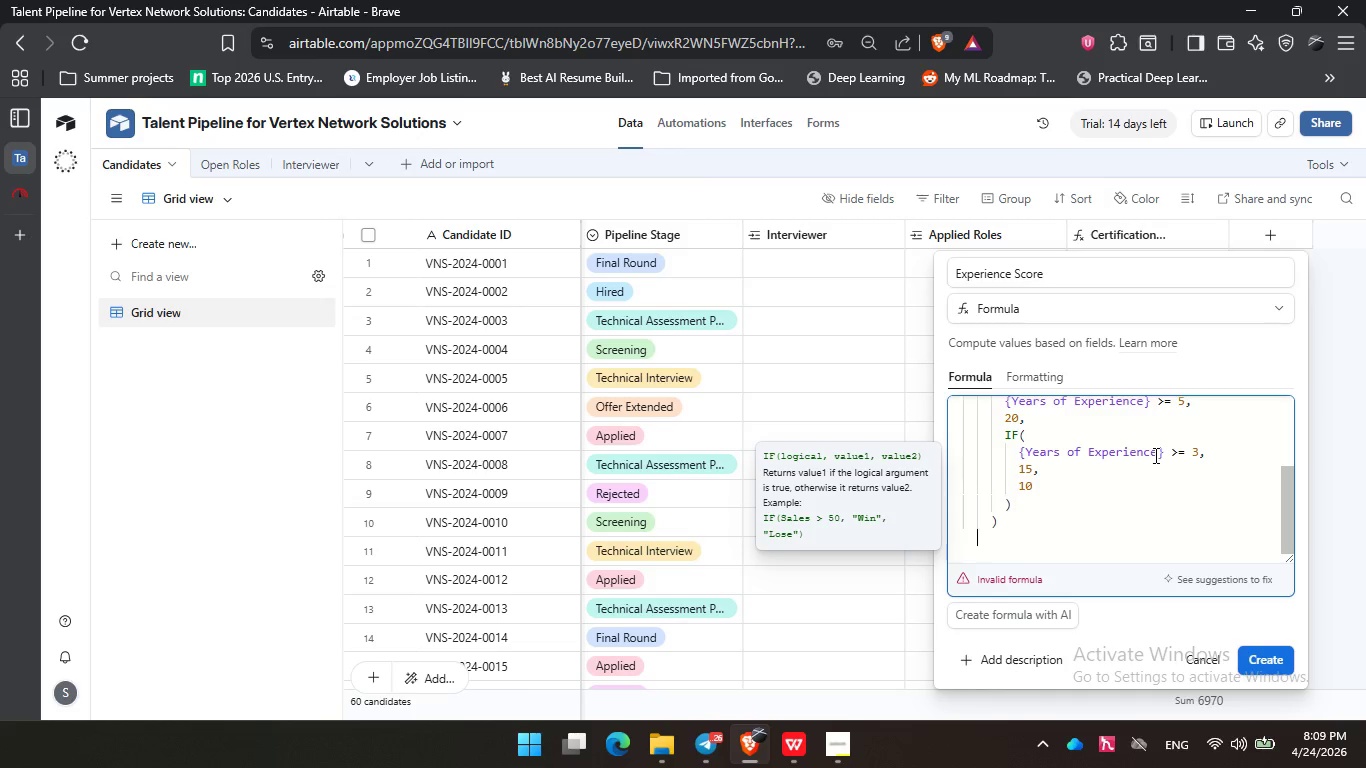 
key(Backspace)
 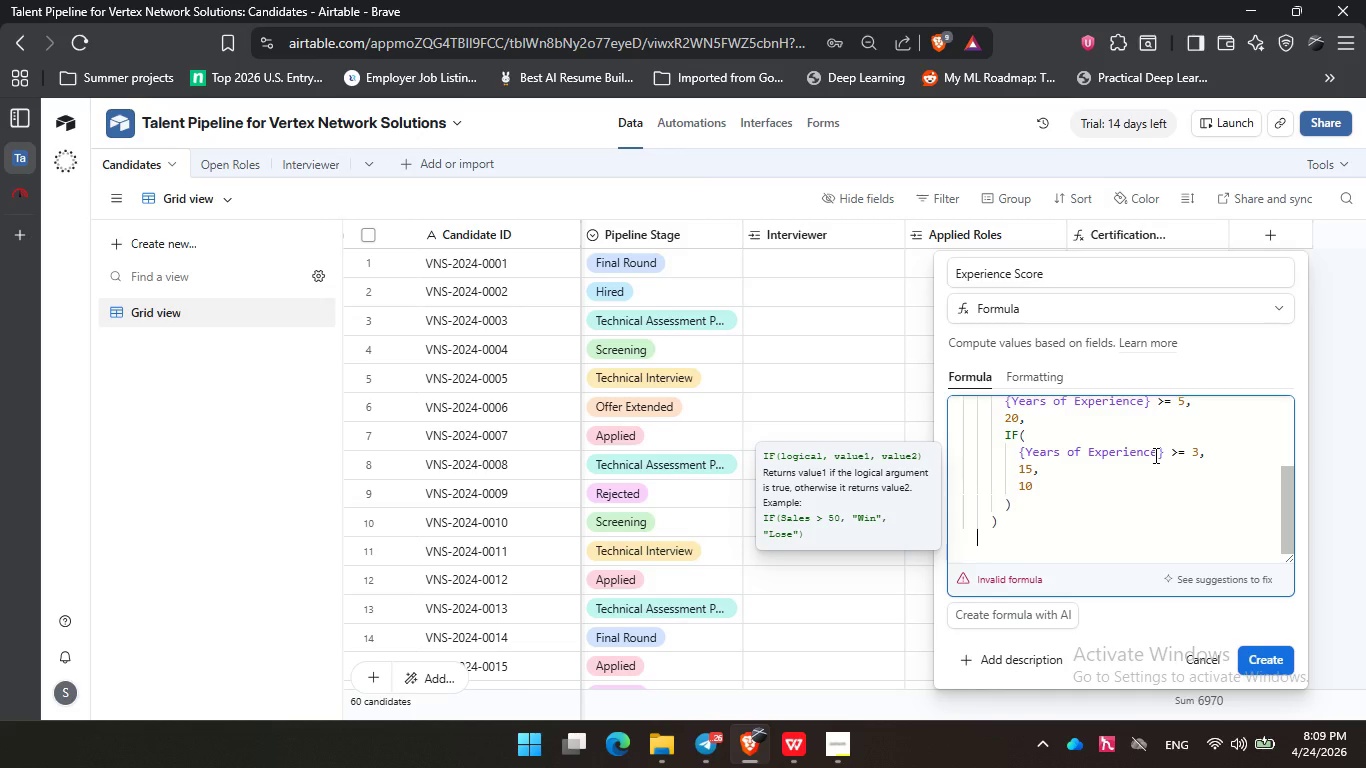 
key(Shift+0)
 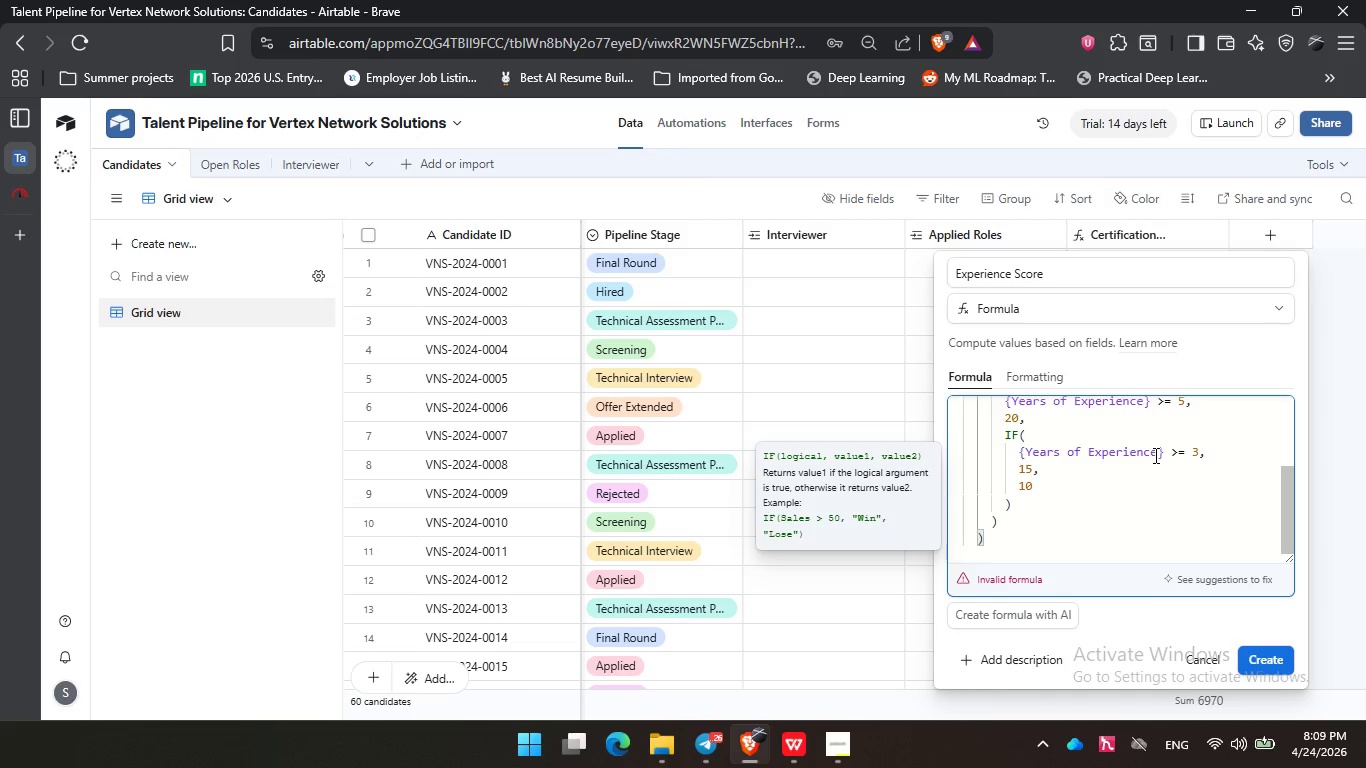 
key(Enter)
 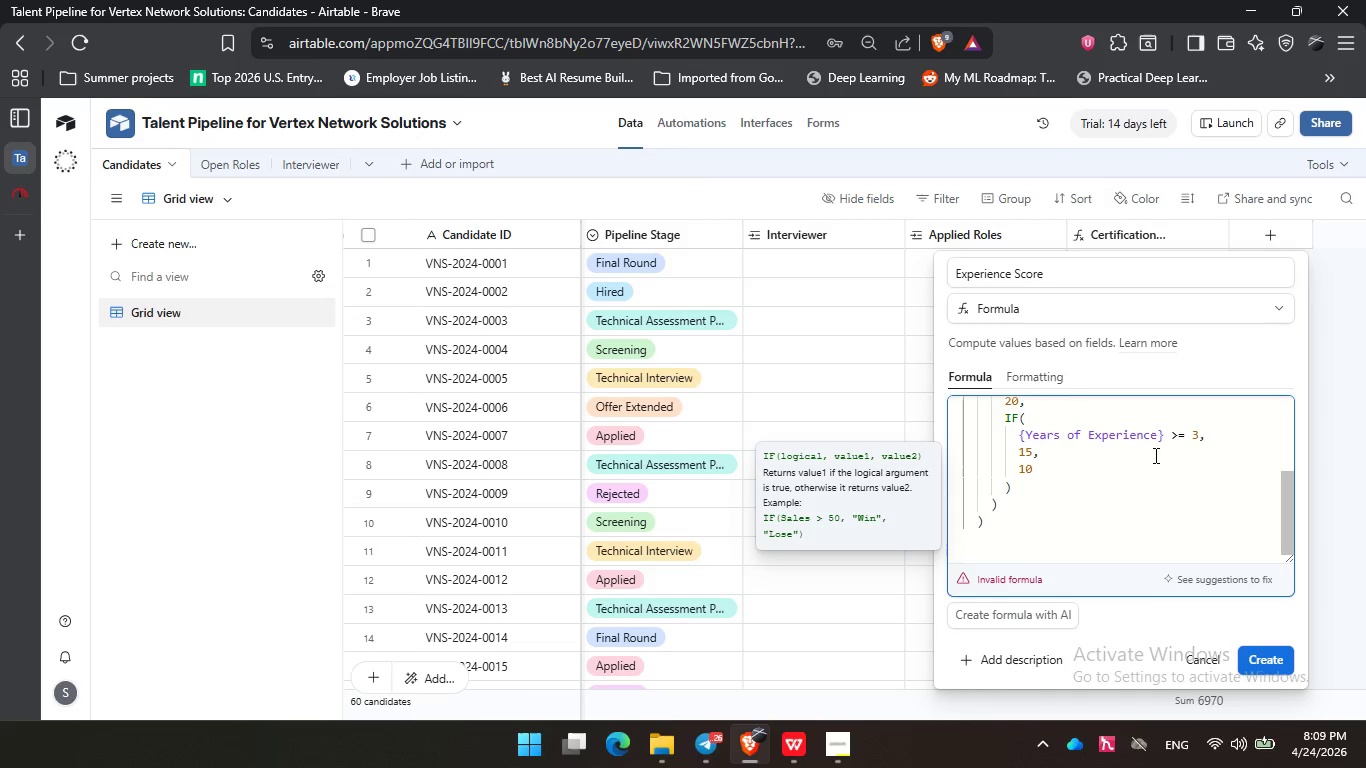 
key(Backspace)
 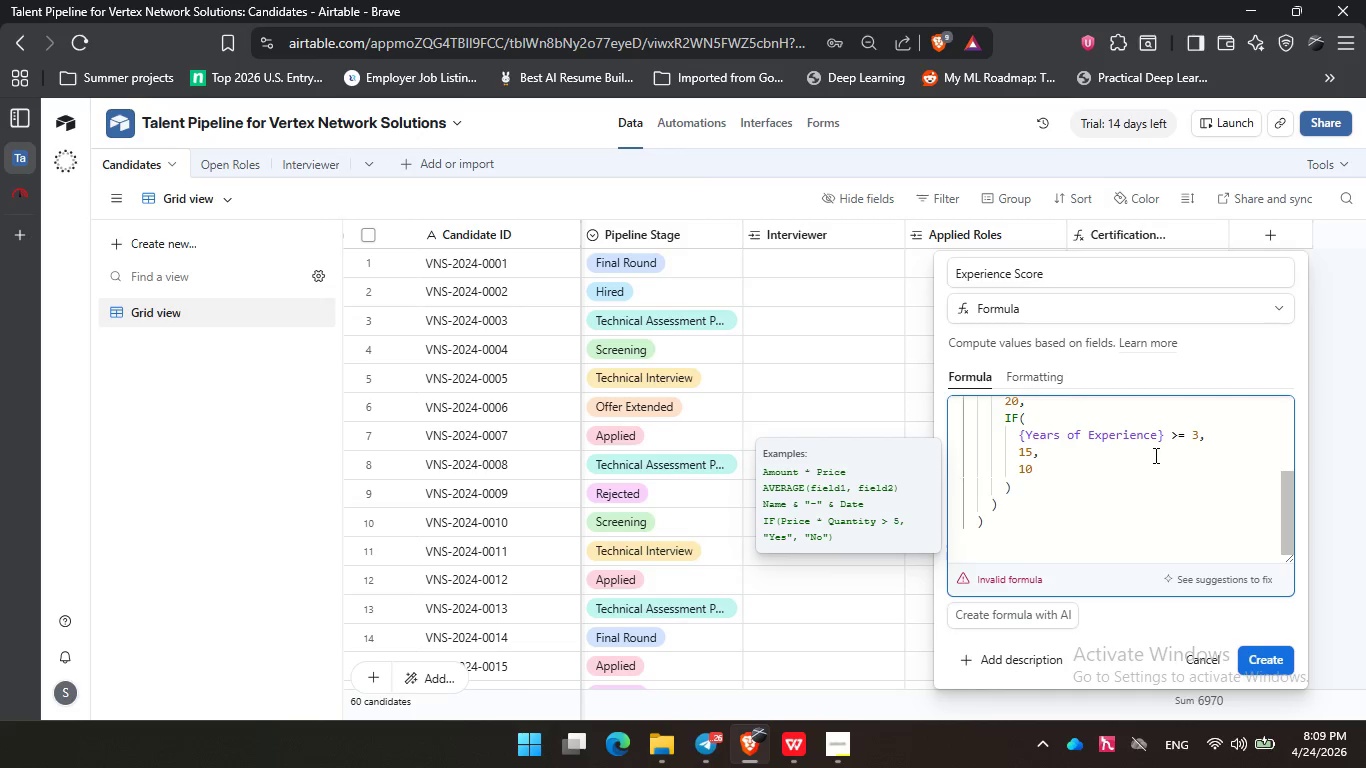 
key(Shift+0)
 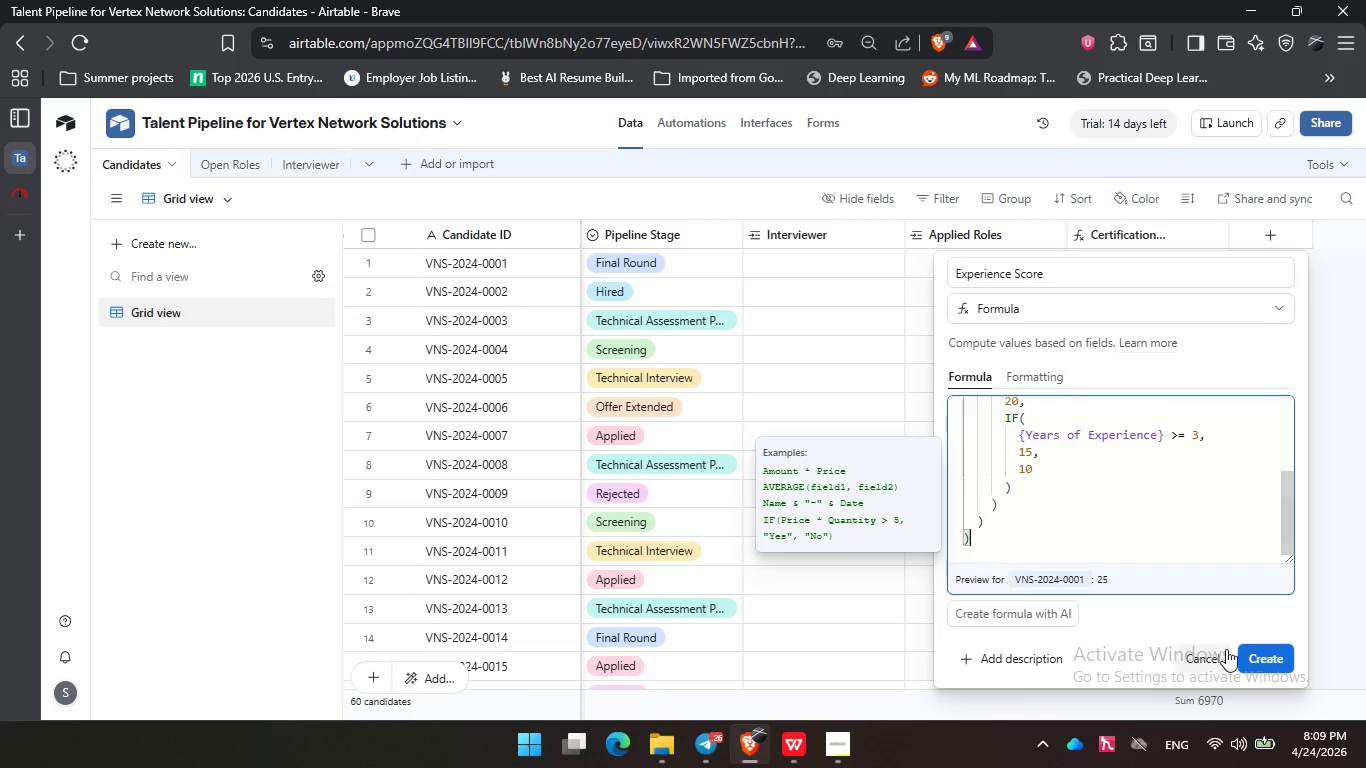 
left_click([1254, 645])
 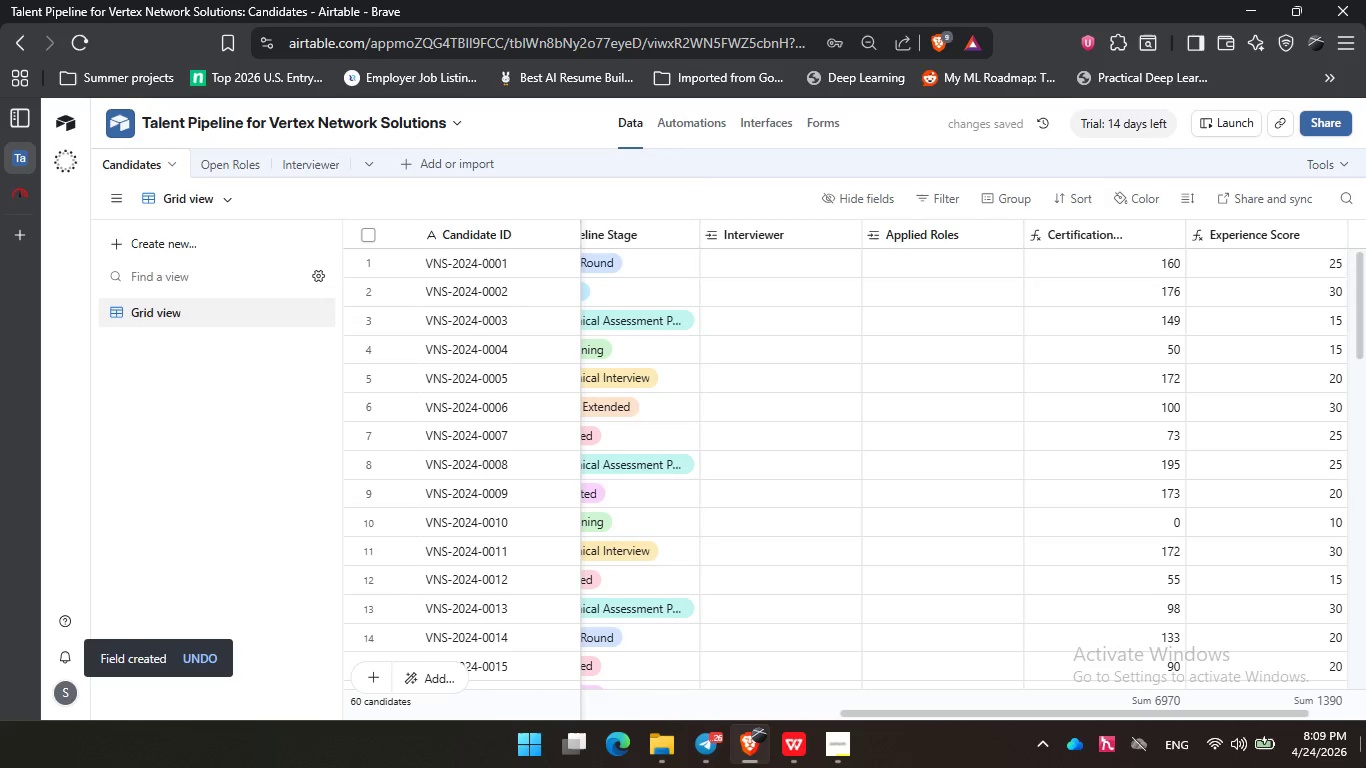 
wait(6.88)
 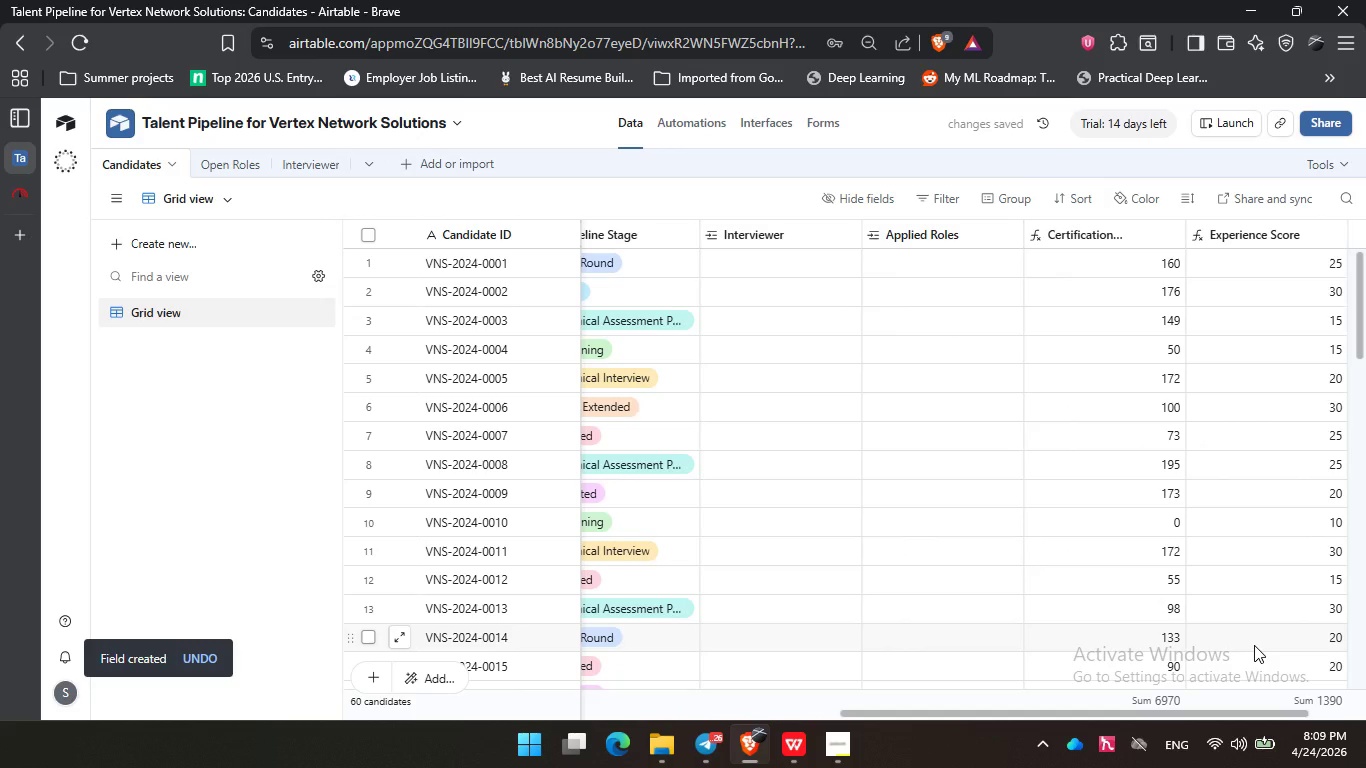 
left_click_drag(start_coordinate=[1038, 715], to_coordinate=[1173, 703])
 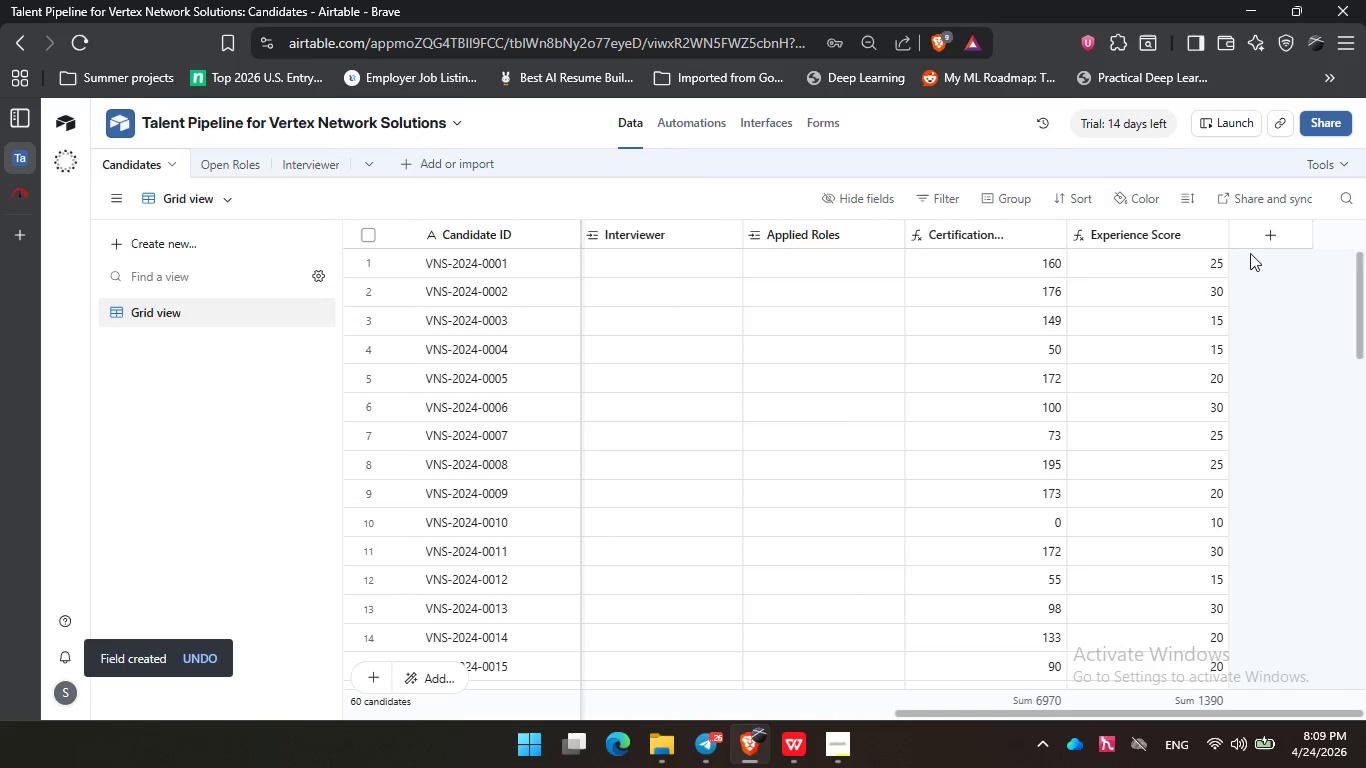 
left_click([1251, 245])
 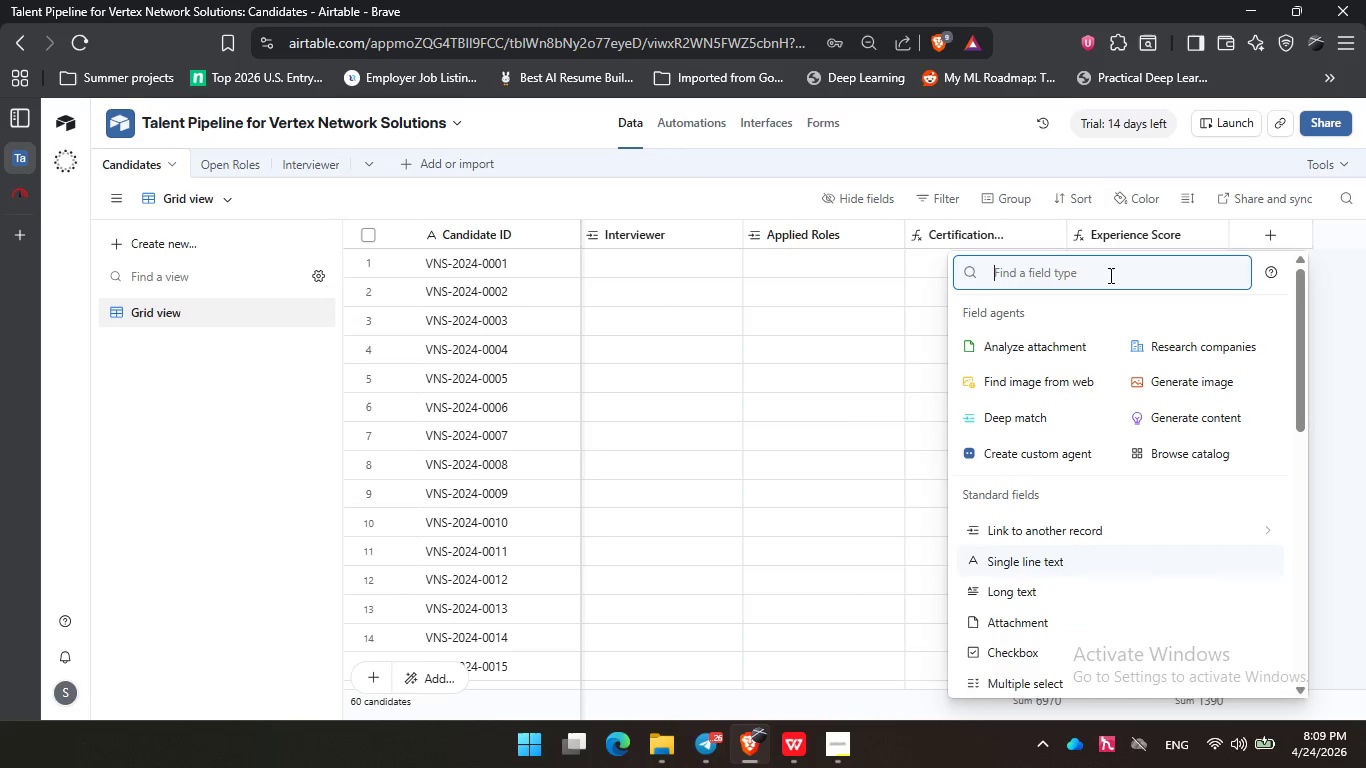 
type(for)
 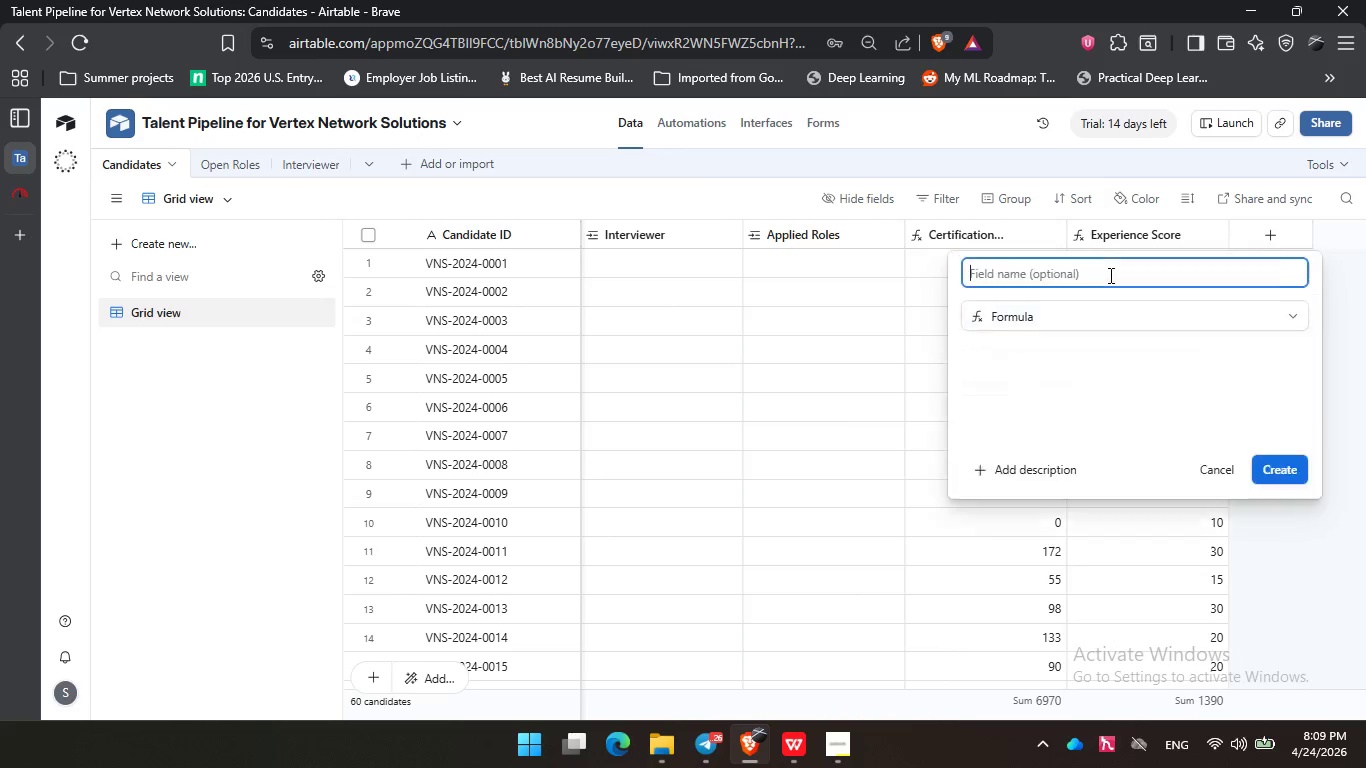 
key(Enter)
 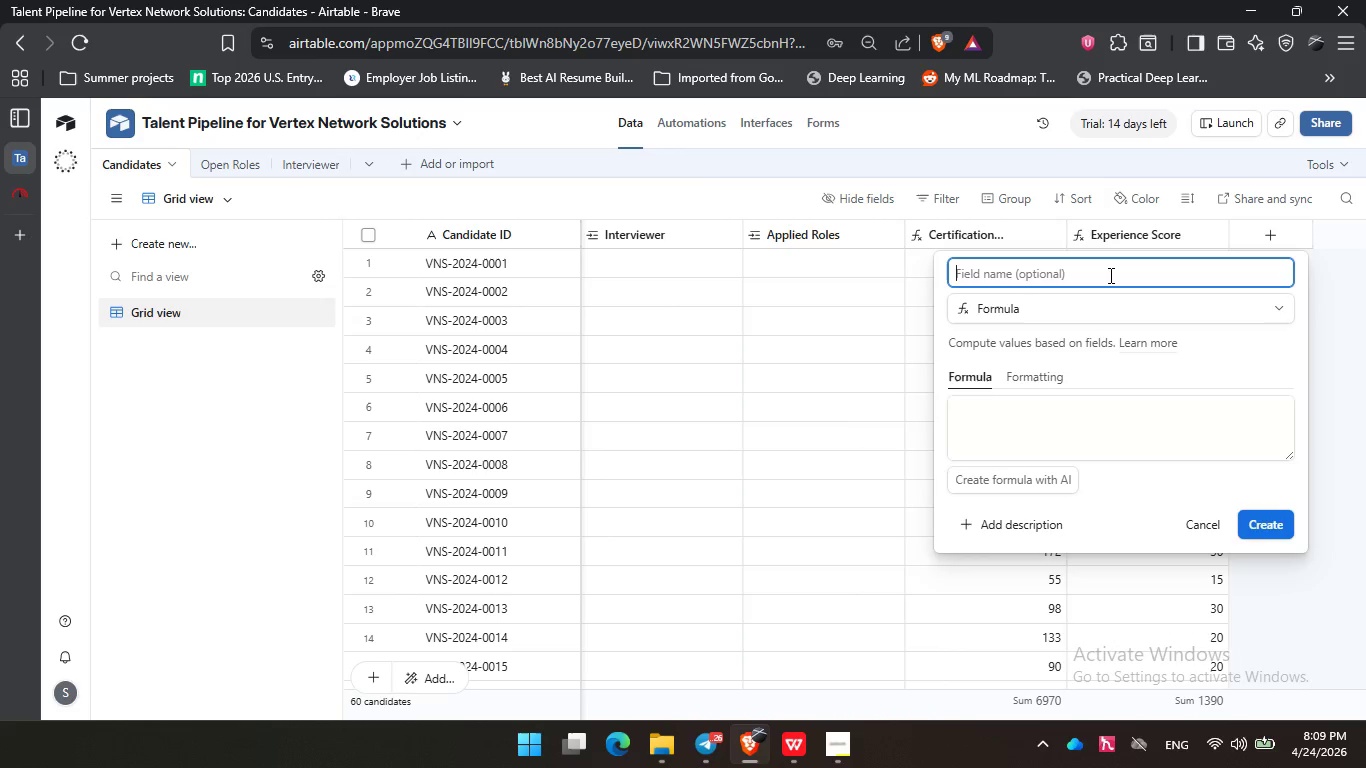 
type(Candidate Priority Score)
 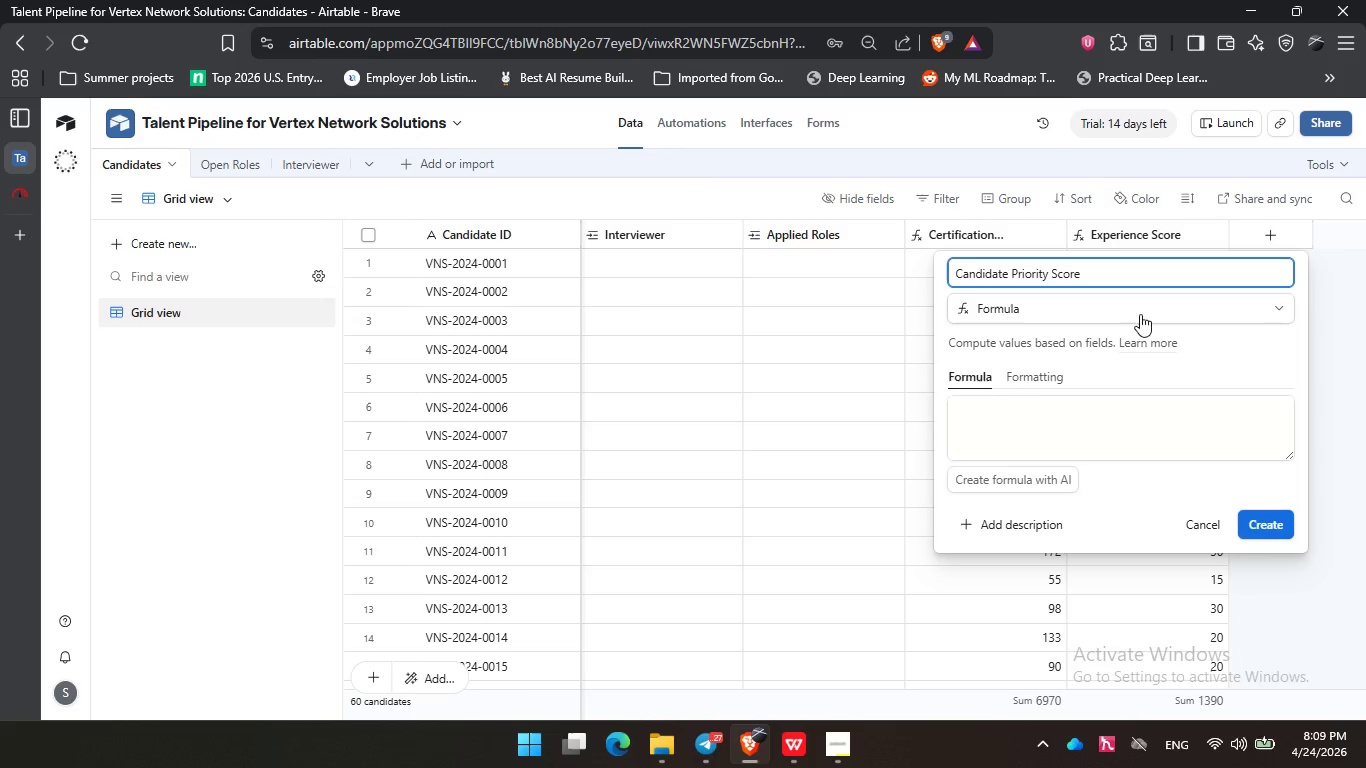 
left_click([1087, 411])
 